 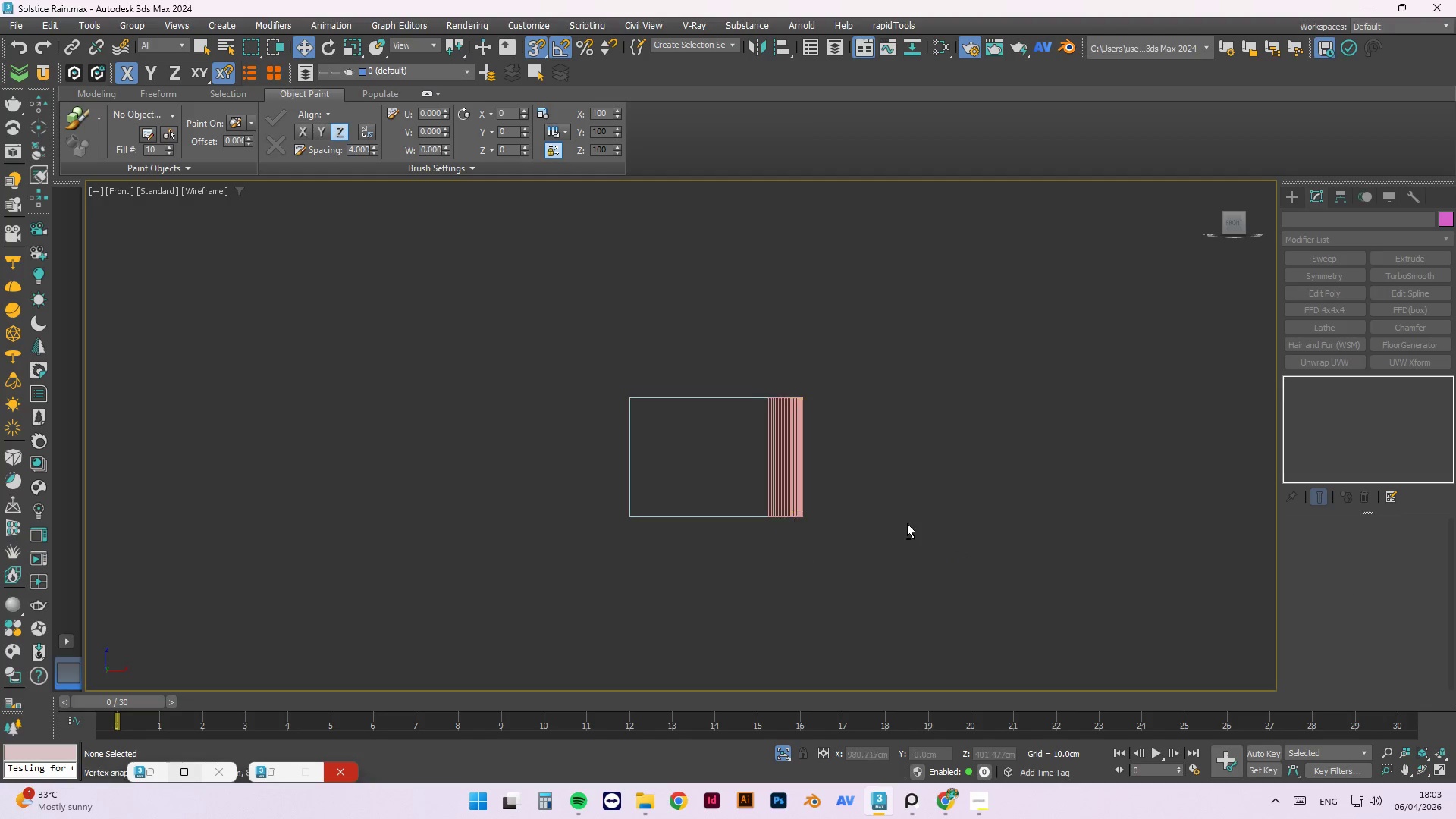 
hold_key(key=AltLeft, duration=0.55)
 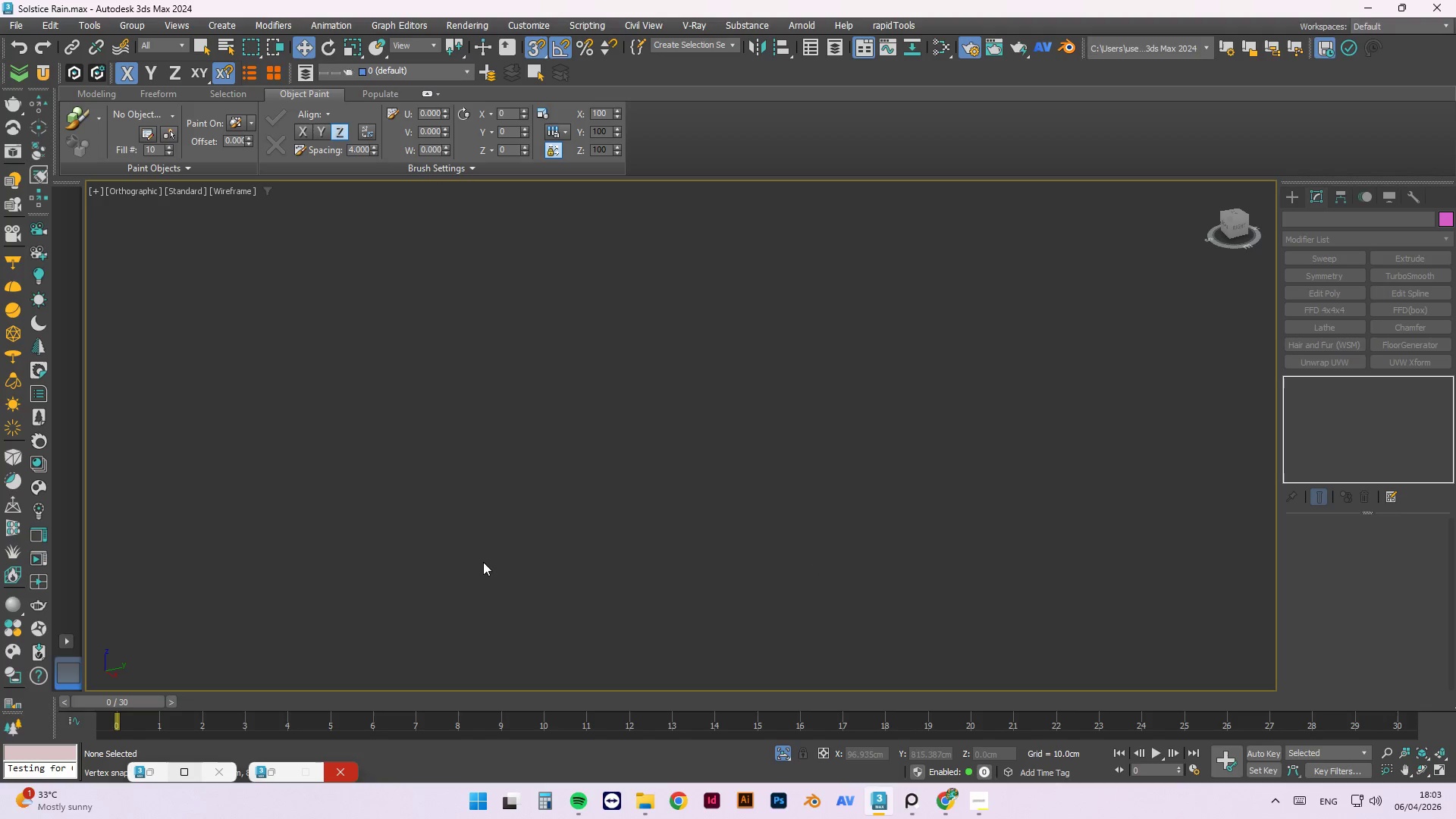 
scroll: coordinate [785, 413], scroll_direction: none, amount: 0.0
 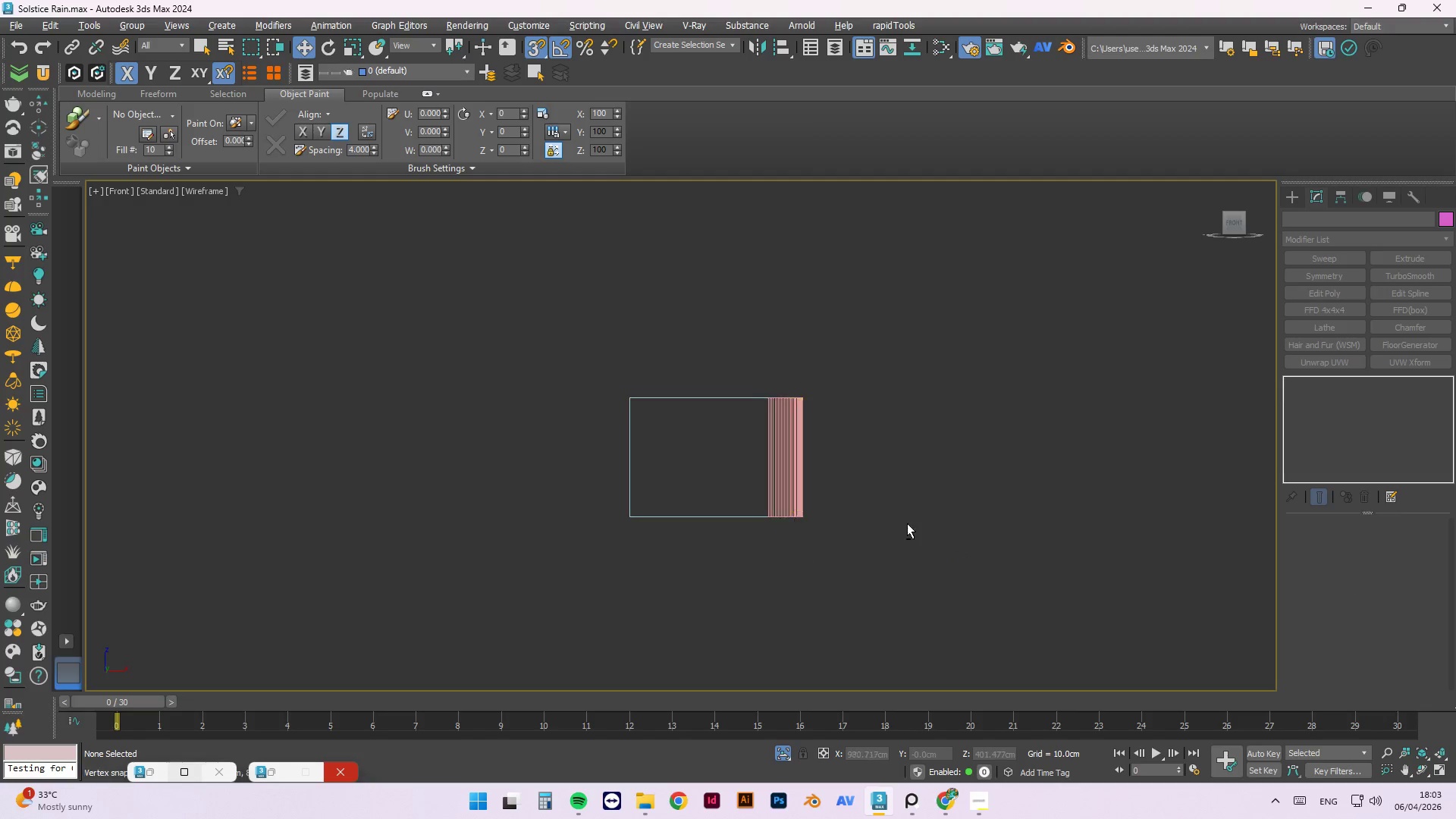 
scroll: coordinate [488, 561], scroll_direction: down, amount: 5.0
 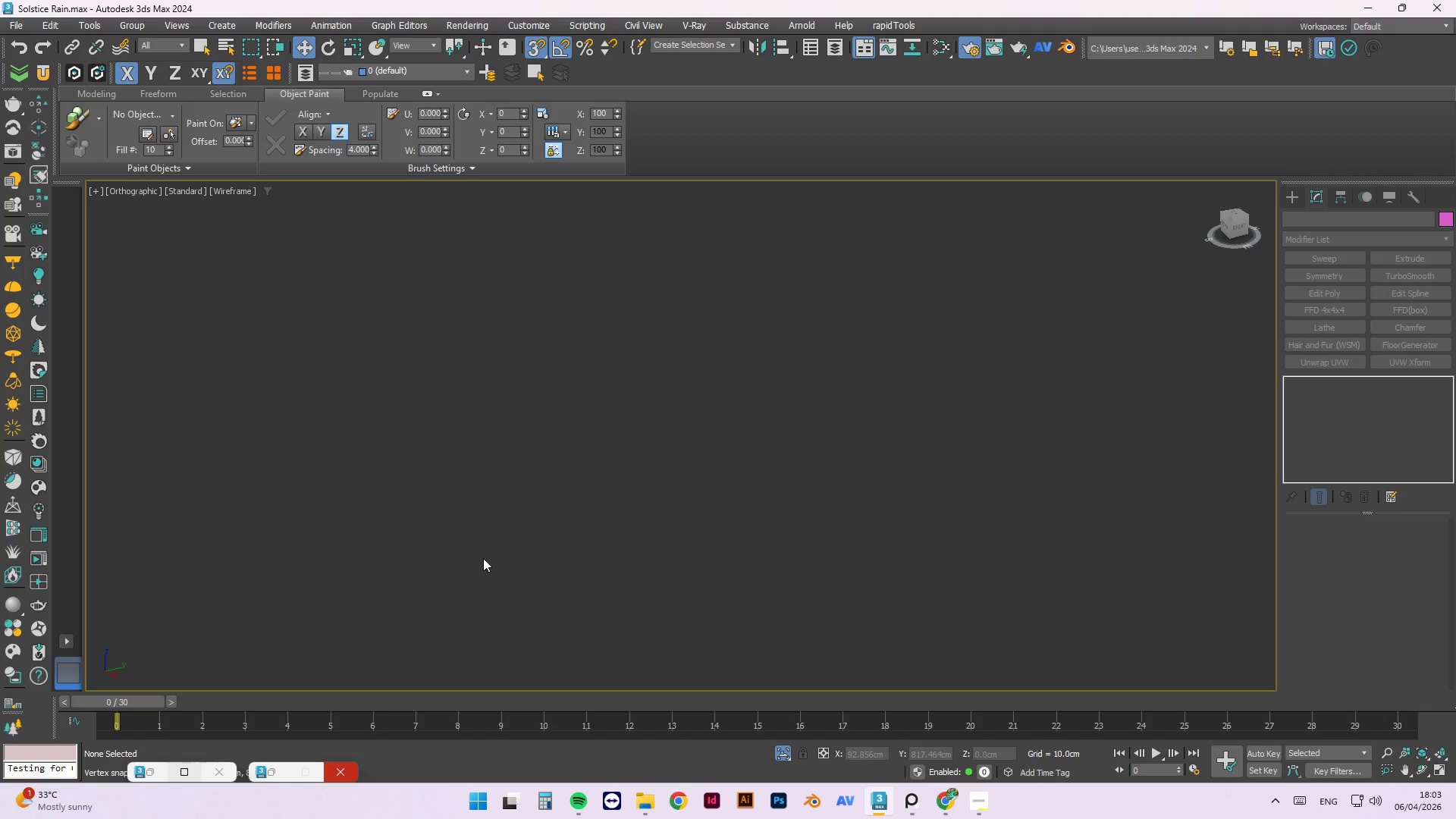 
key(P)
 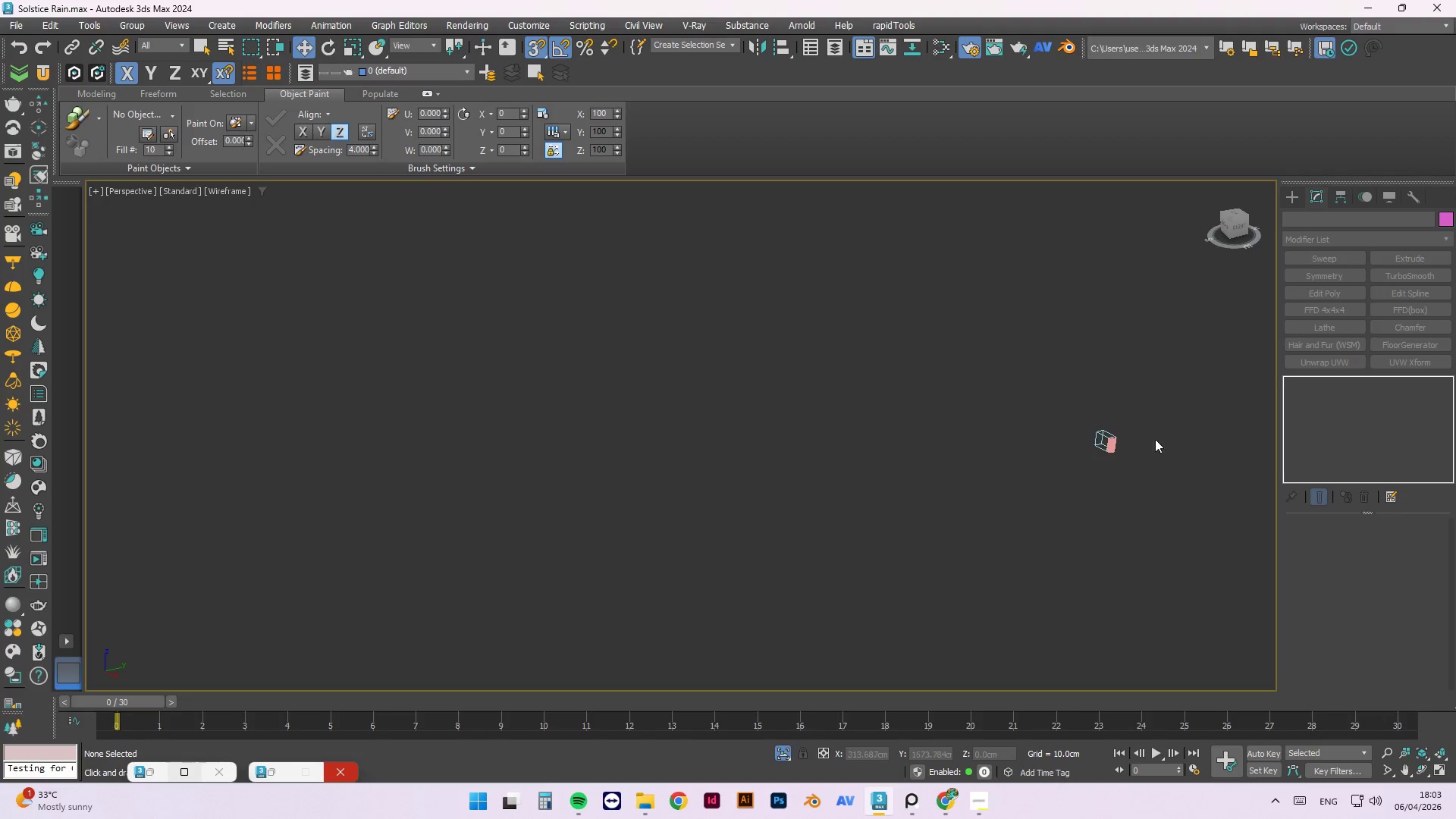 
scroll: coordinate [1050, 420], scroll_direction: up, amount: 6.0
 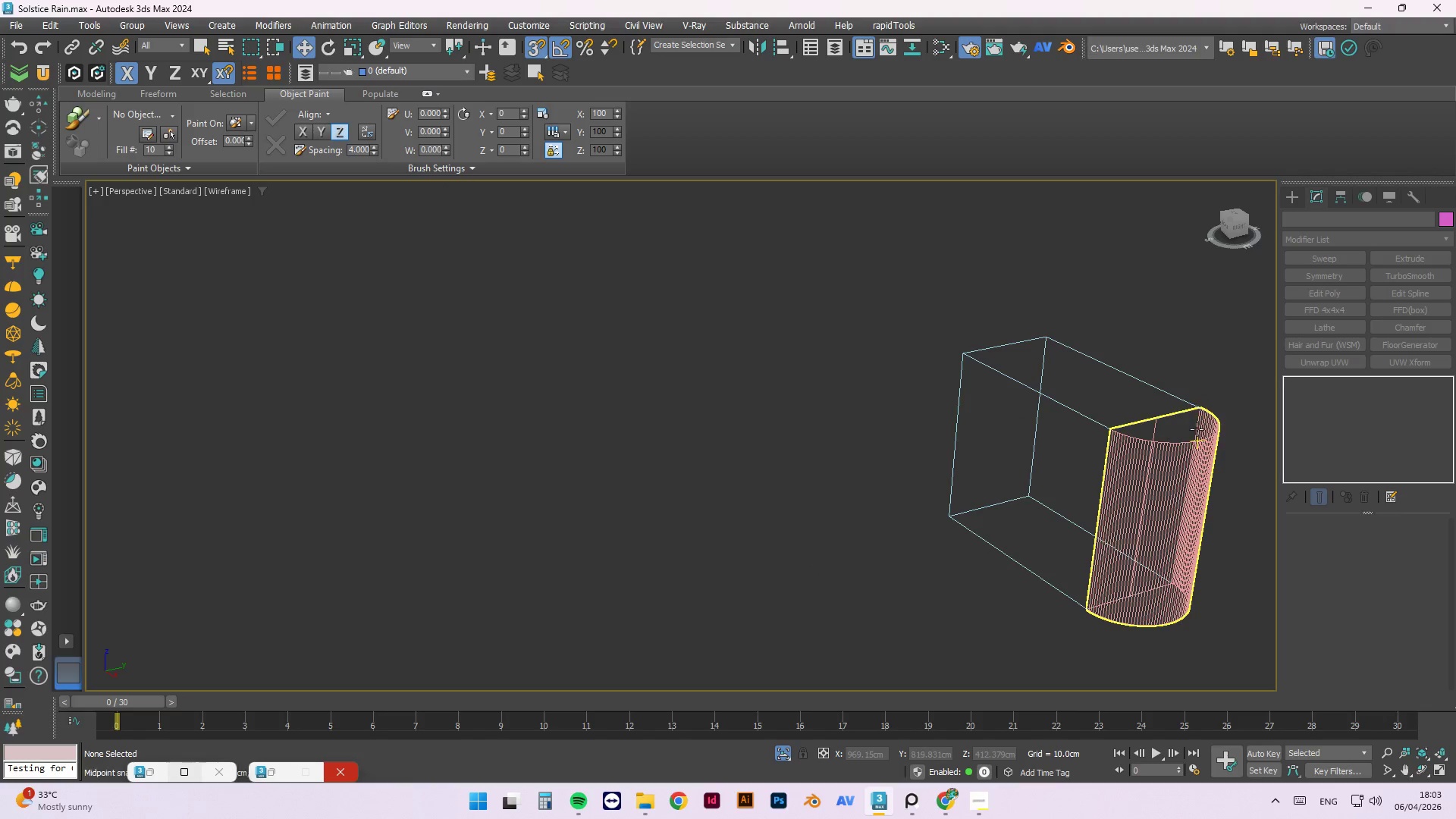 
left_click([1199, 447])
 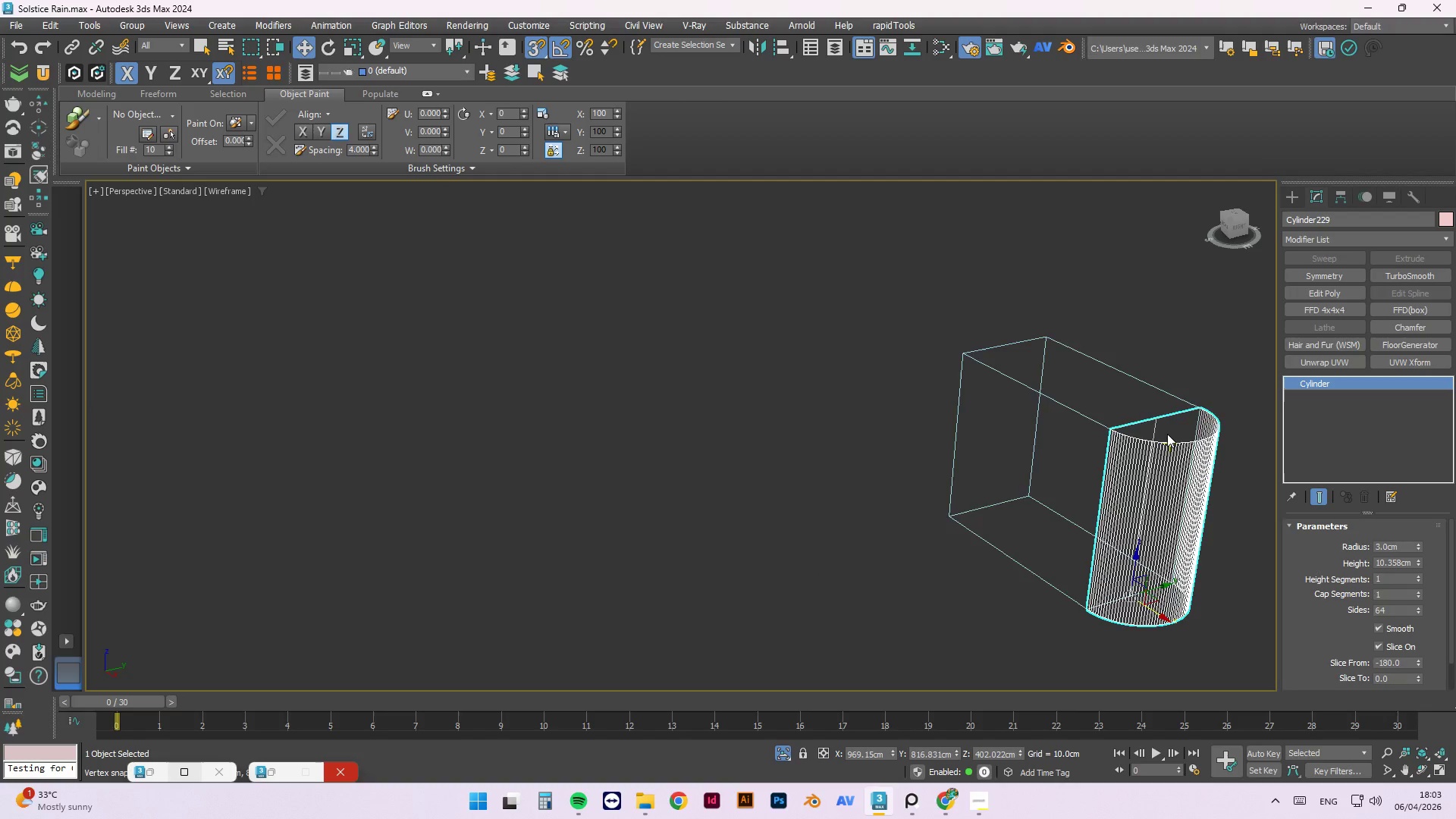 
key(F3)
 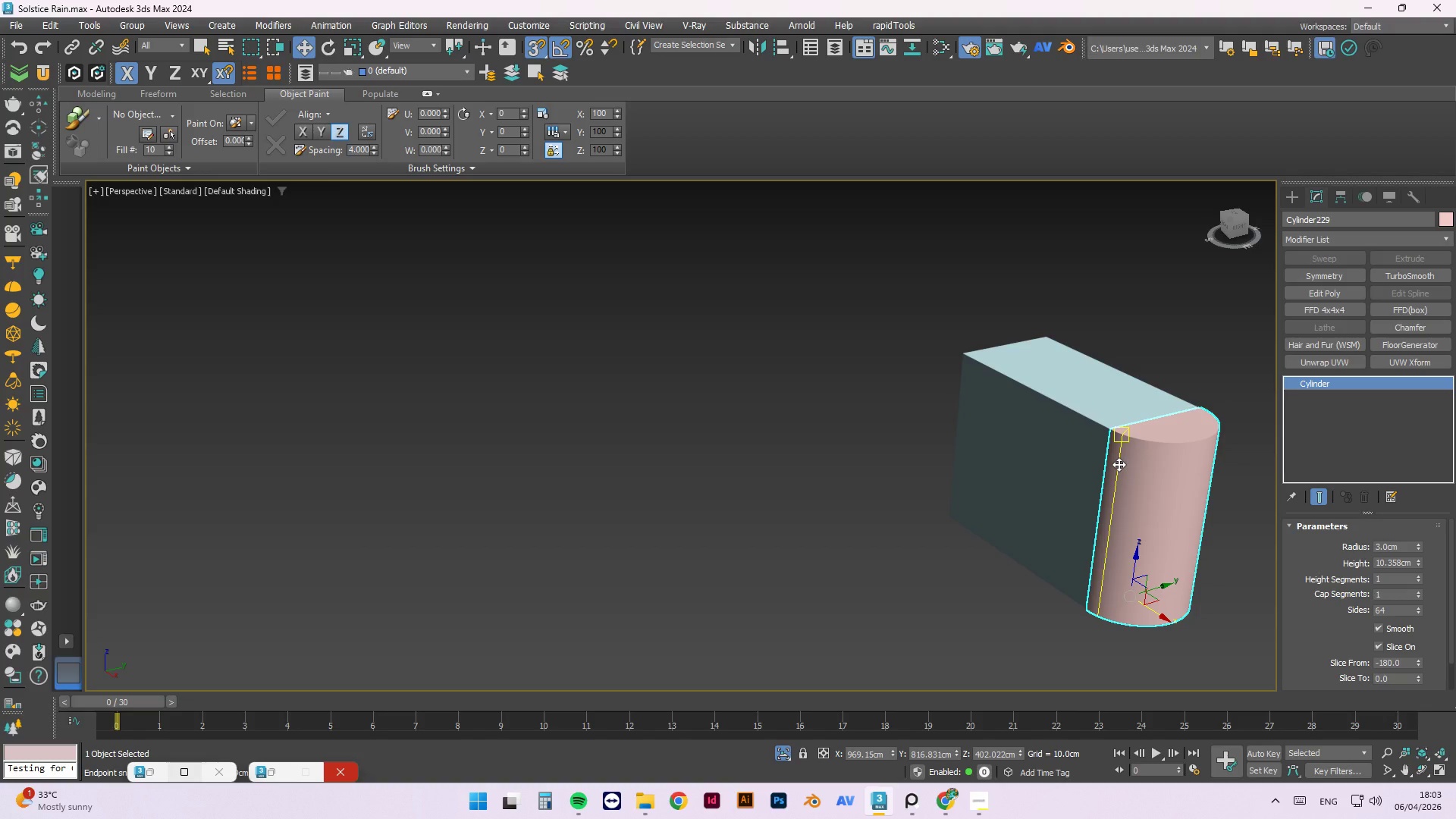 
wait(22.05)
 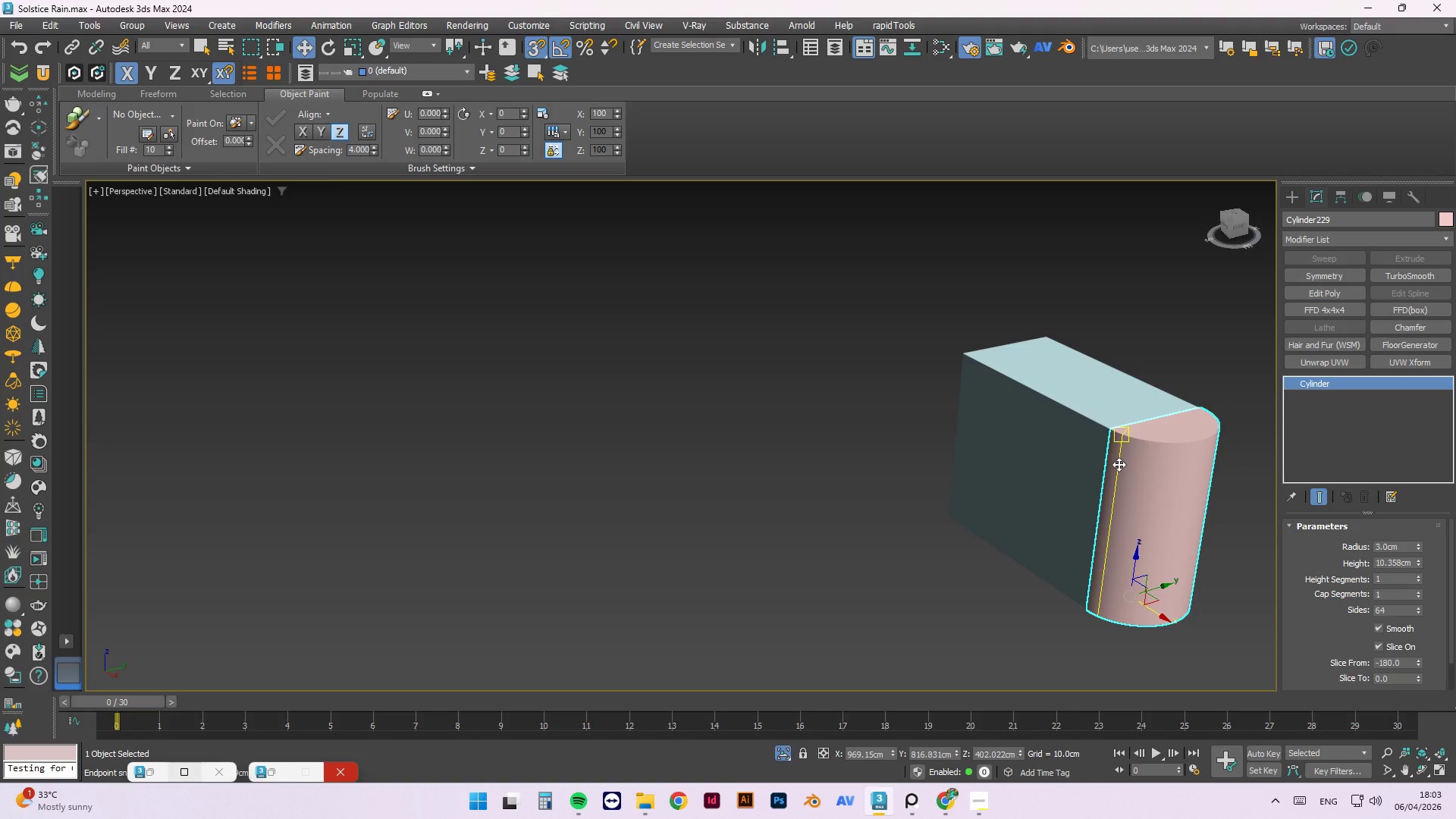 
scroll: coordinate [1183, 430], scroll_direction: up, amount: 2.0
 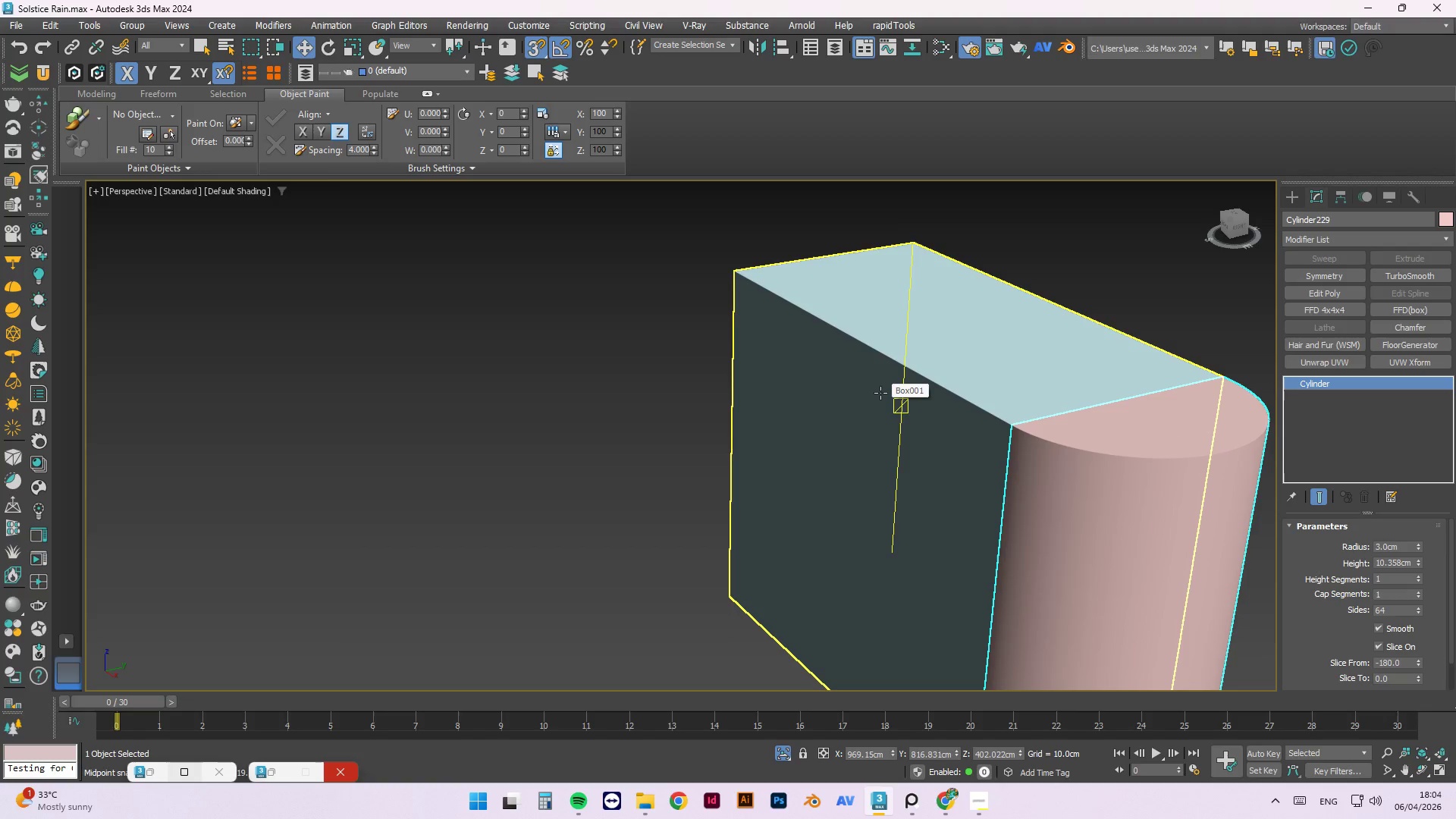 
wait(5.73)
 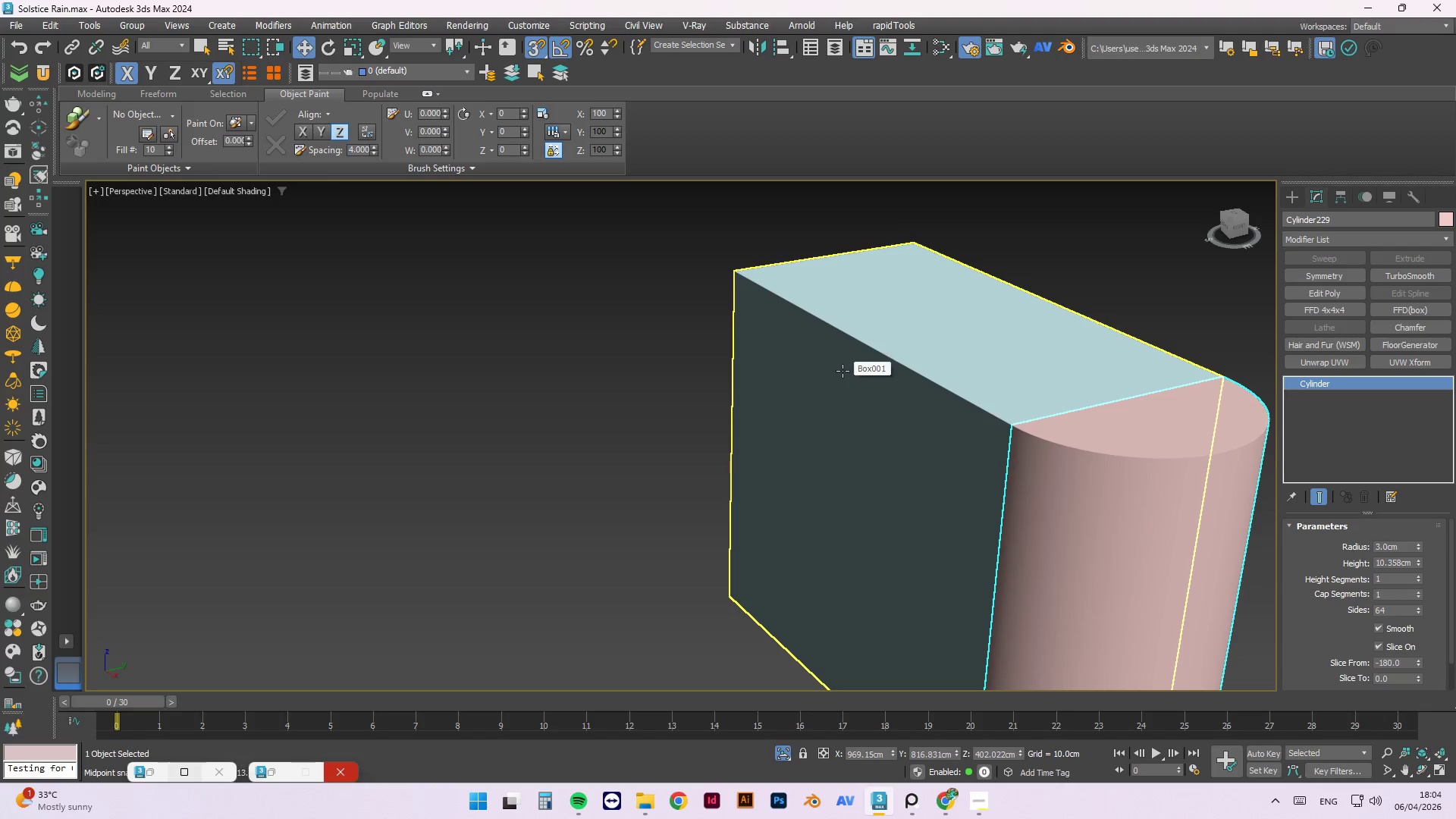 
scroll: coordinate [798, 402], scroll_direction: down, amount: 2.0
 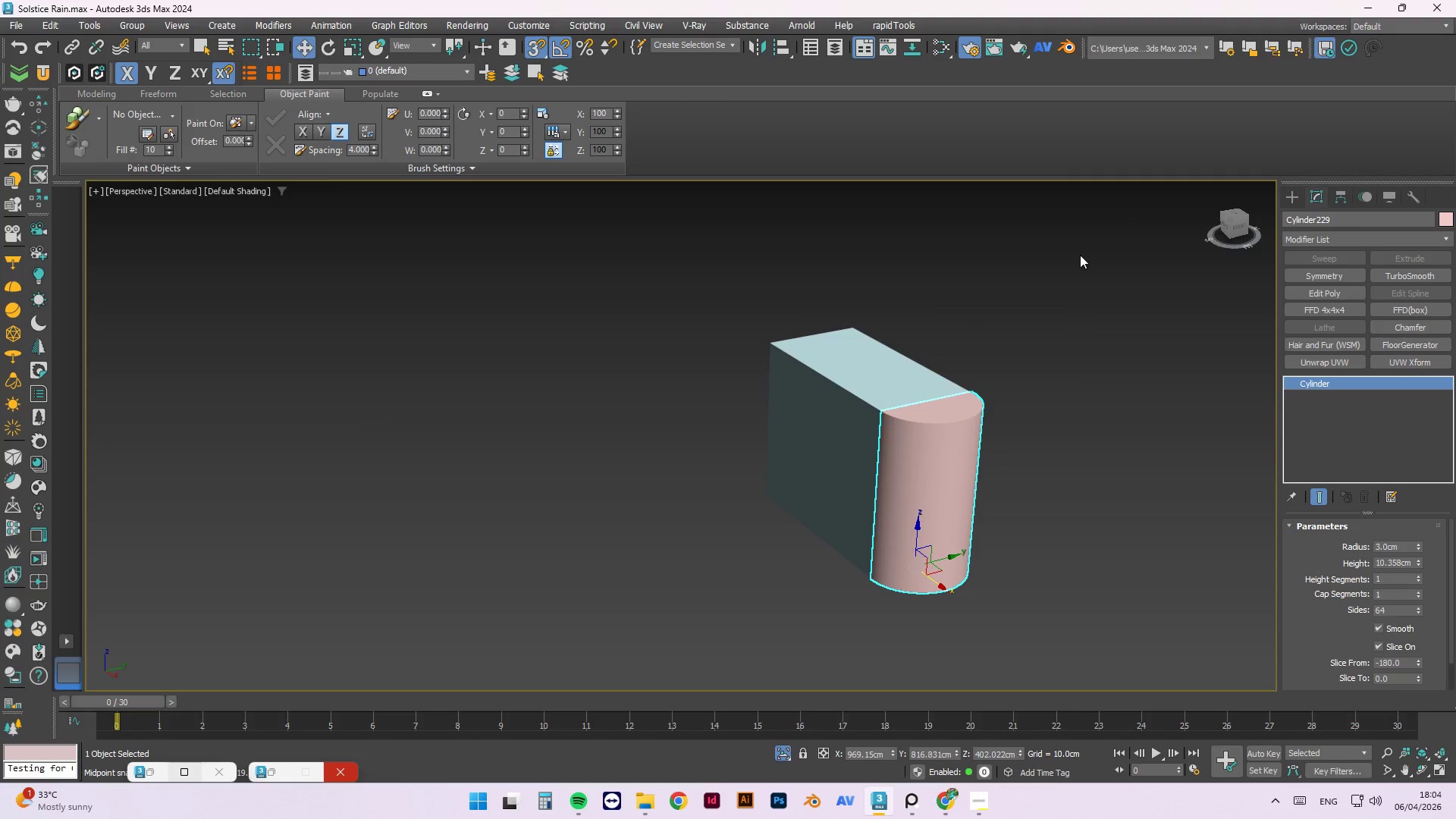 
left_click_drag(start_coordinate=[1089, 267], to_coordinate=[1094, 268])
 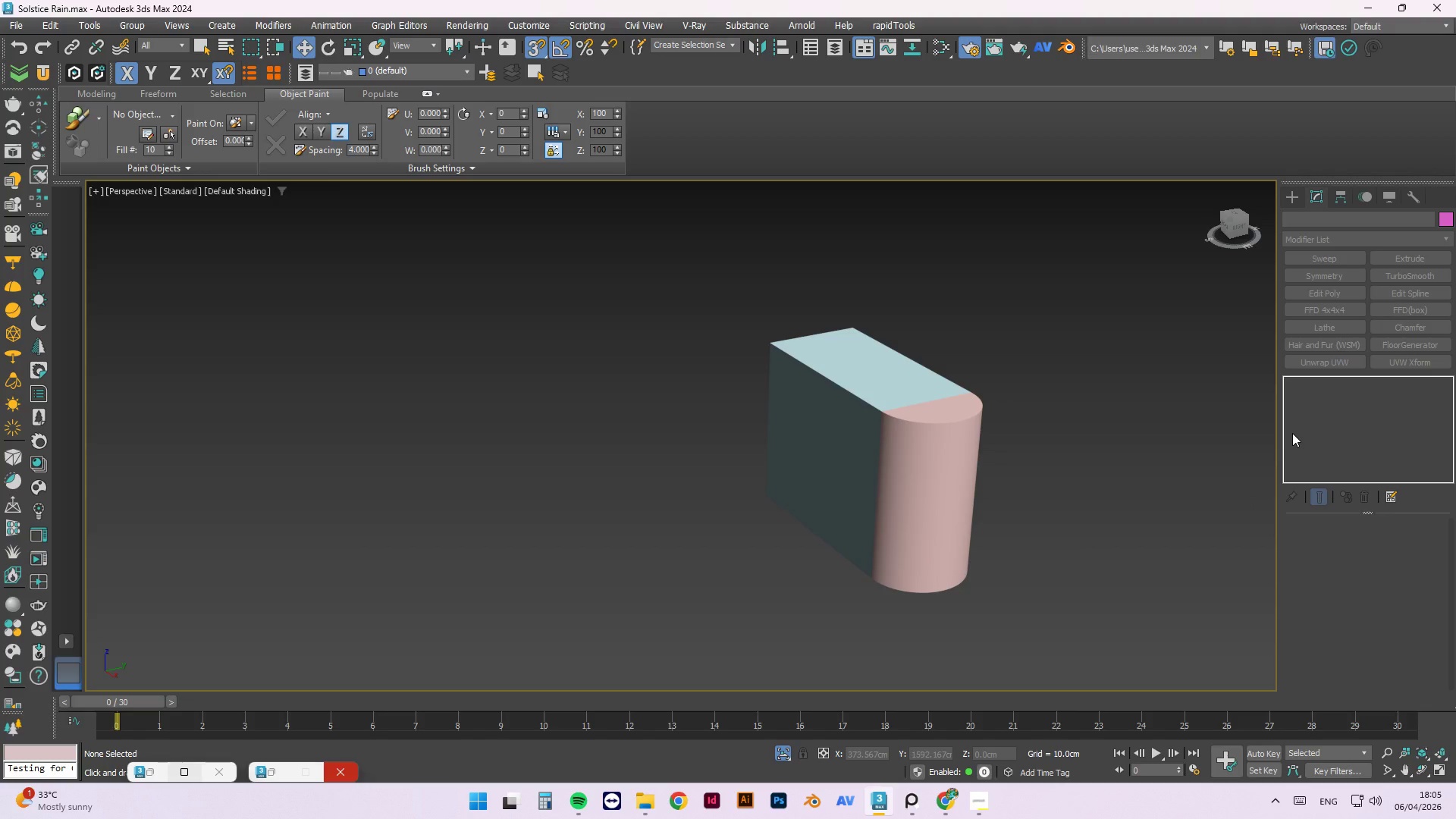 
wait(59.98)
 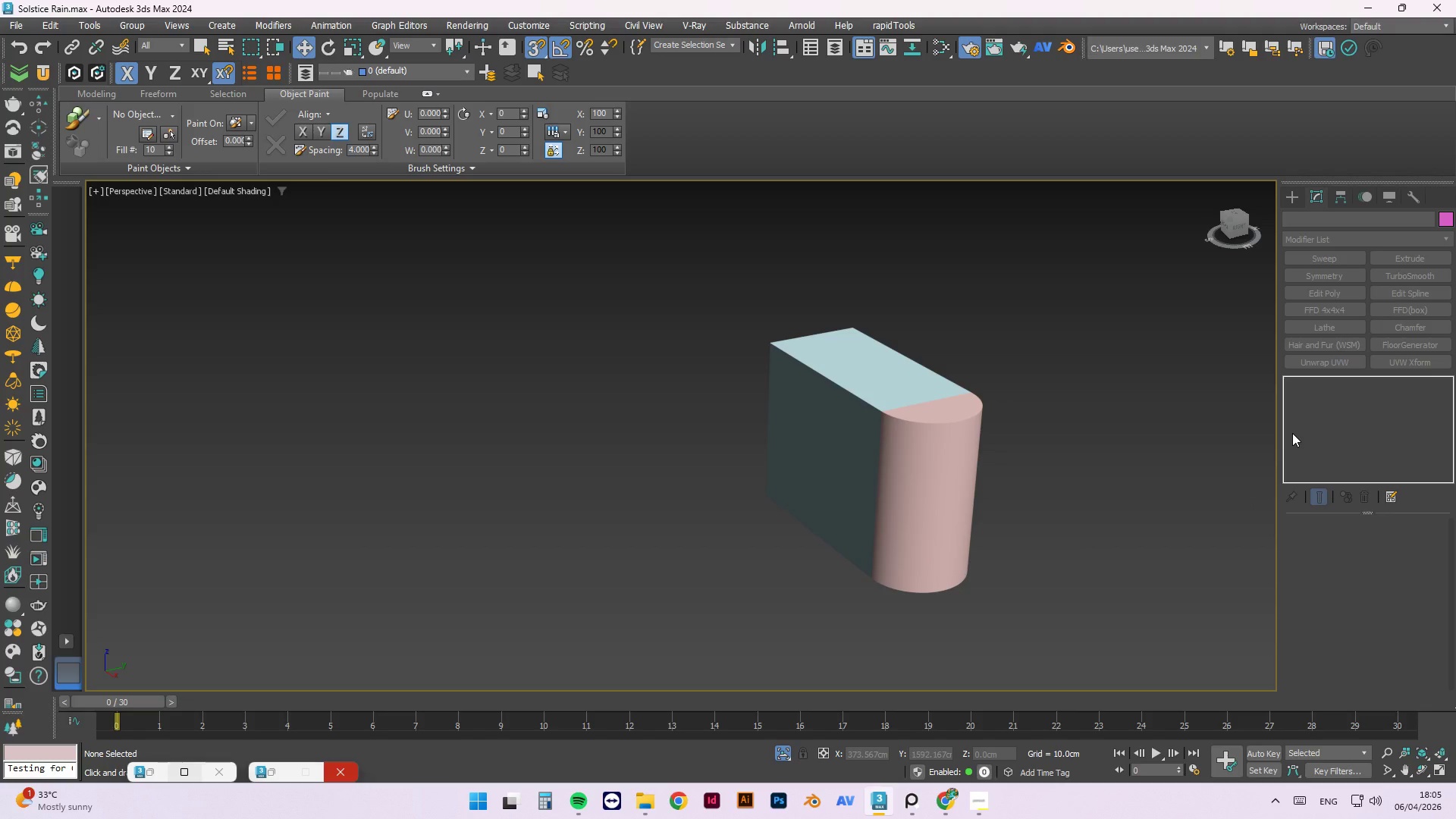 
left_click([990, 324])
 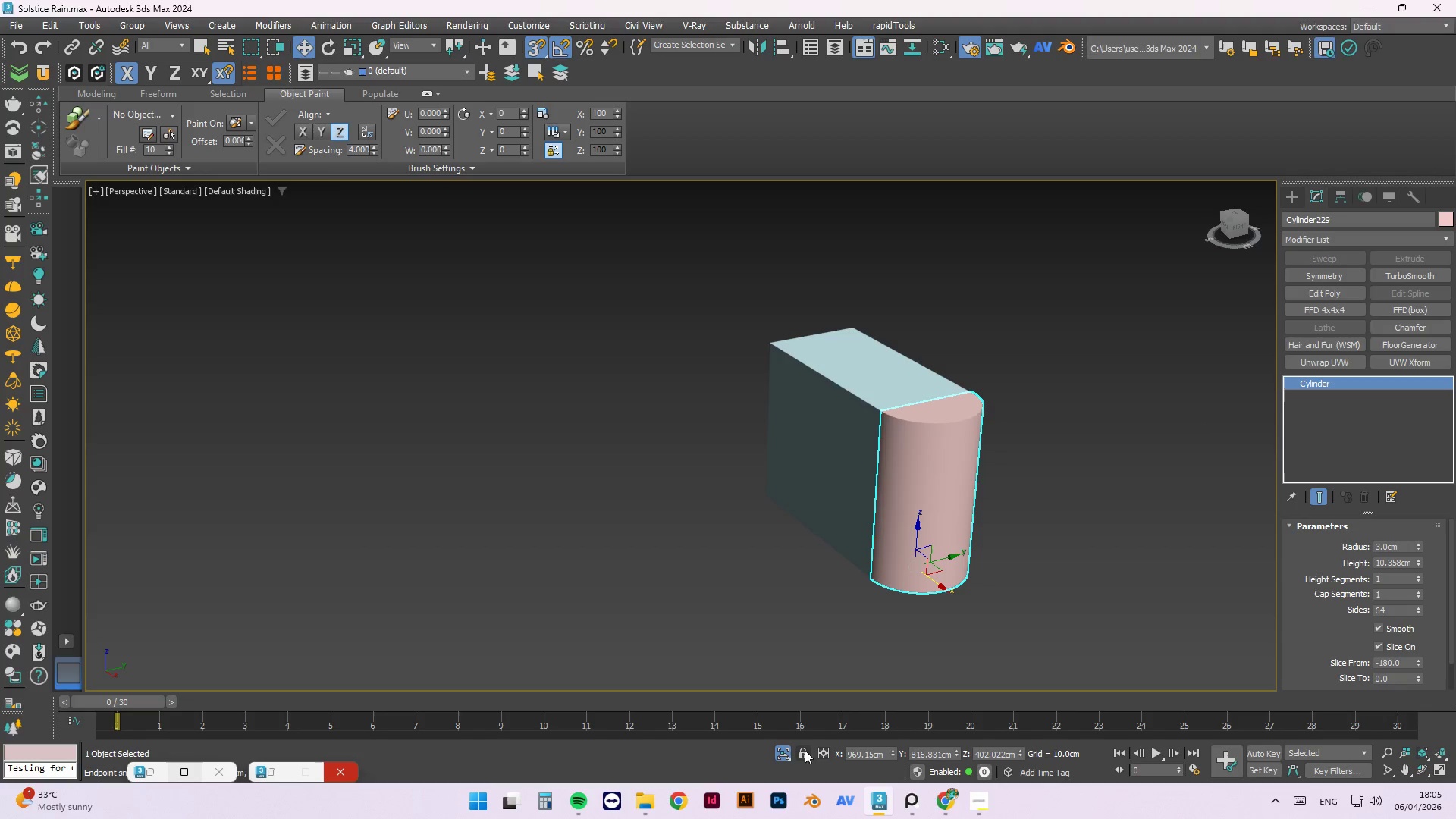 
left_click([789, 756])
 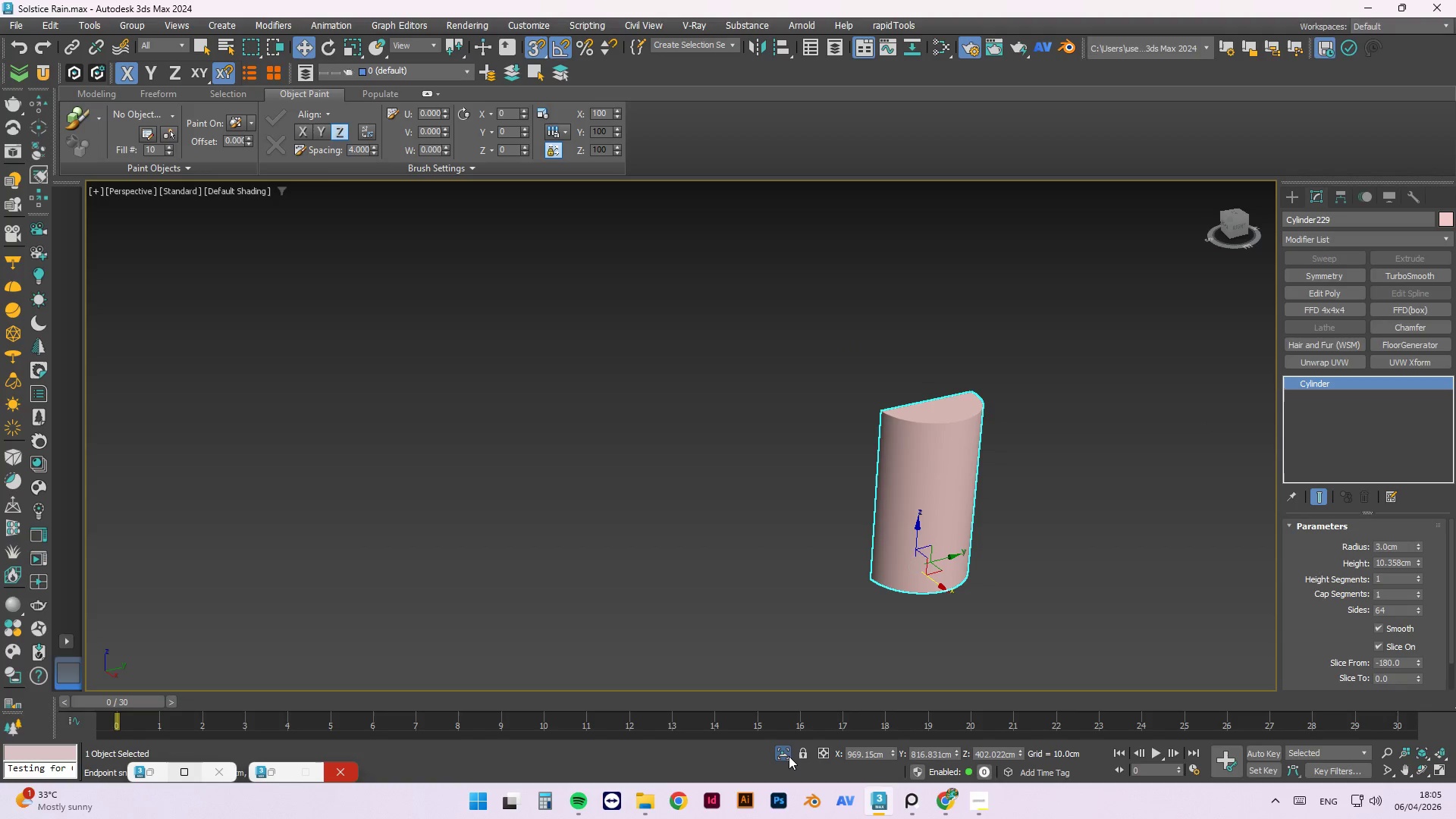 
left_click([789, 756])
 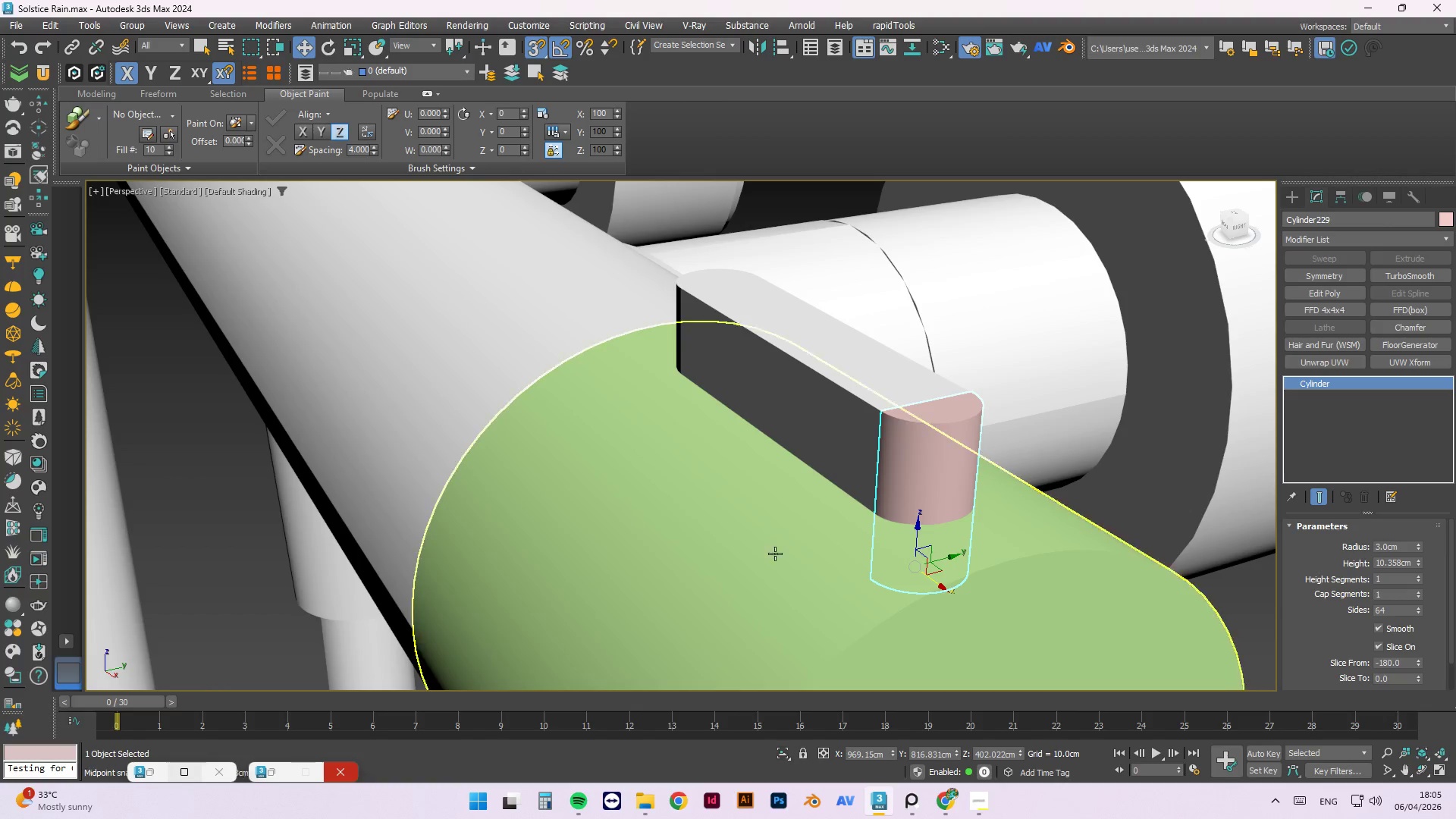 
hold_key(key=AltLeft, duration=1.51)
 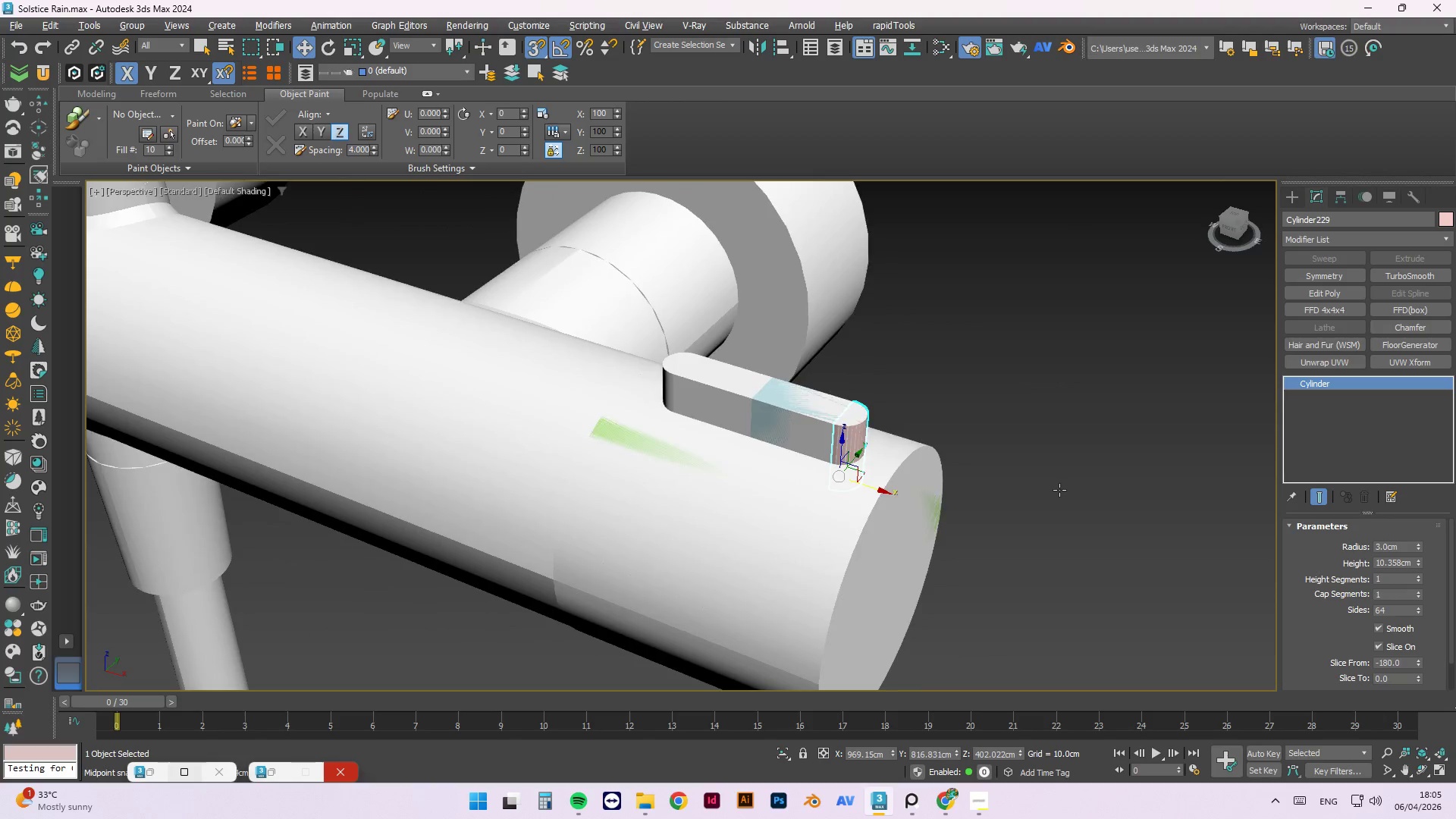 
scroll: coordinate [792, 406], scroll_direction: down, amount: 2.0
 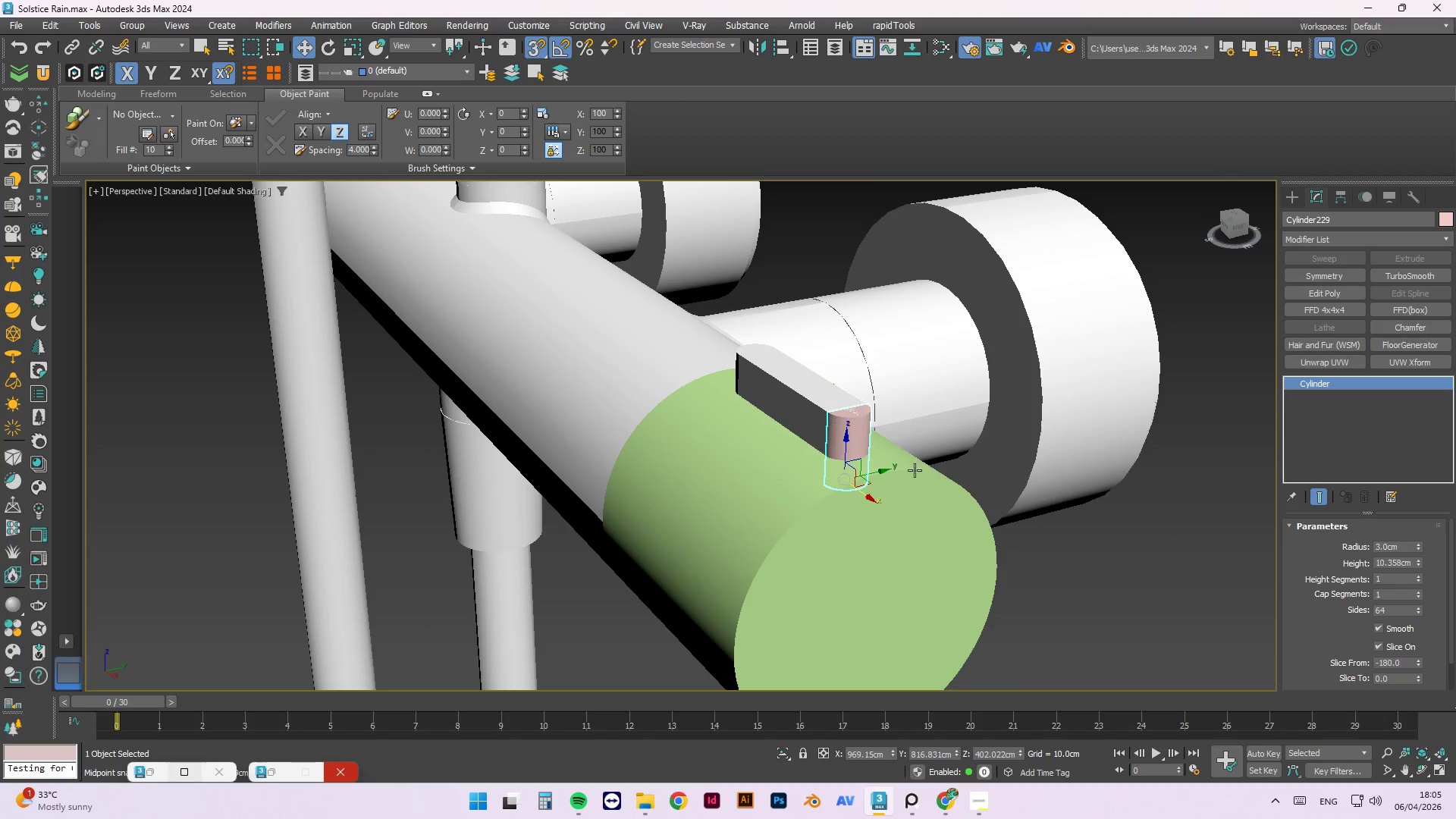 
hold_key(key=AltLeft, duration=0.75)
 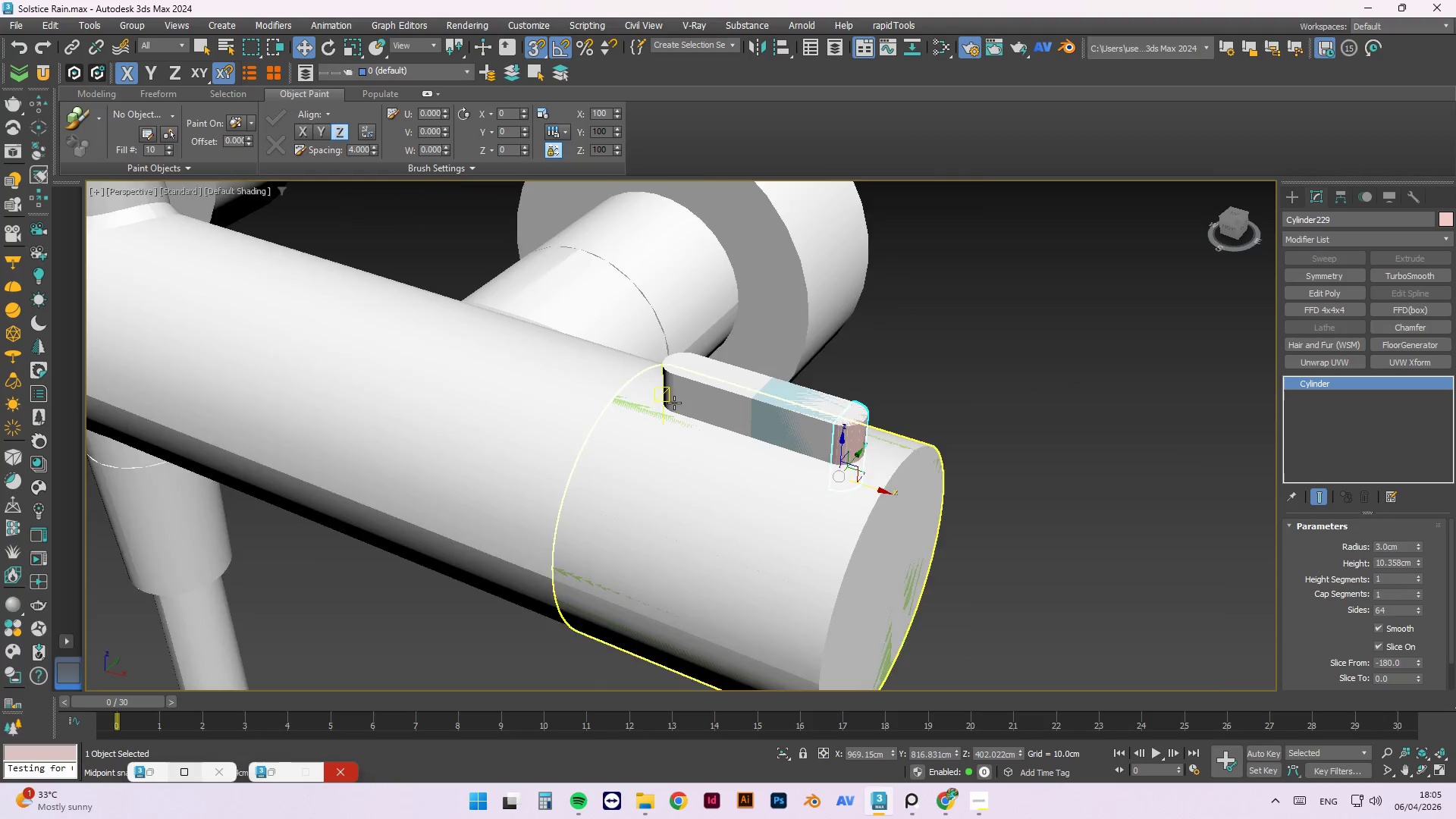 
scroll: coordinate [682, 410], scroll_direction: up, amount: 2.0
 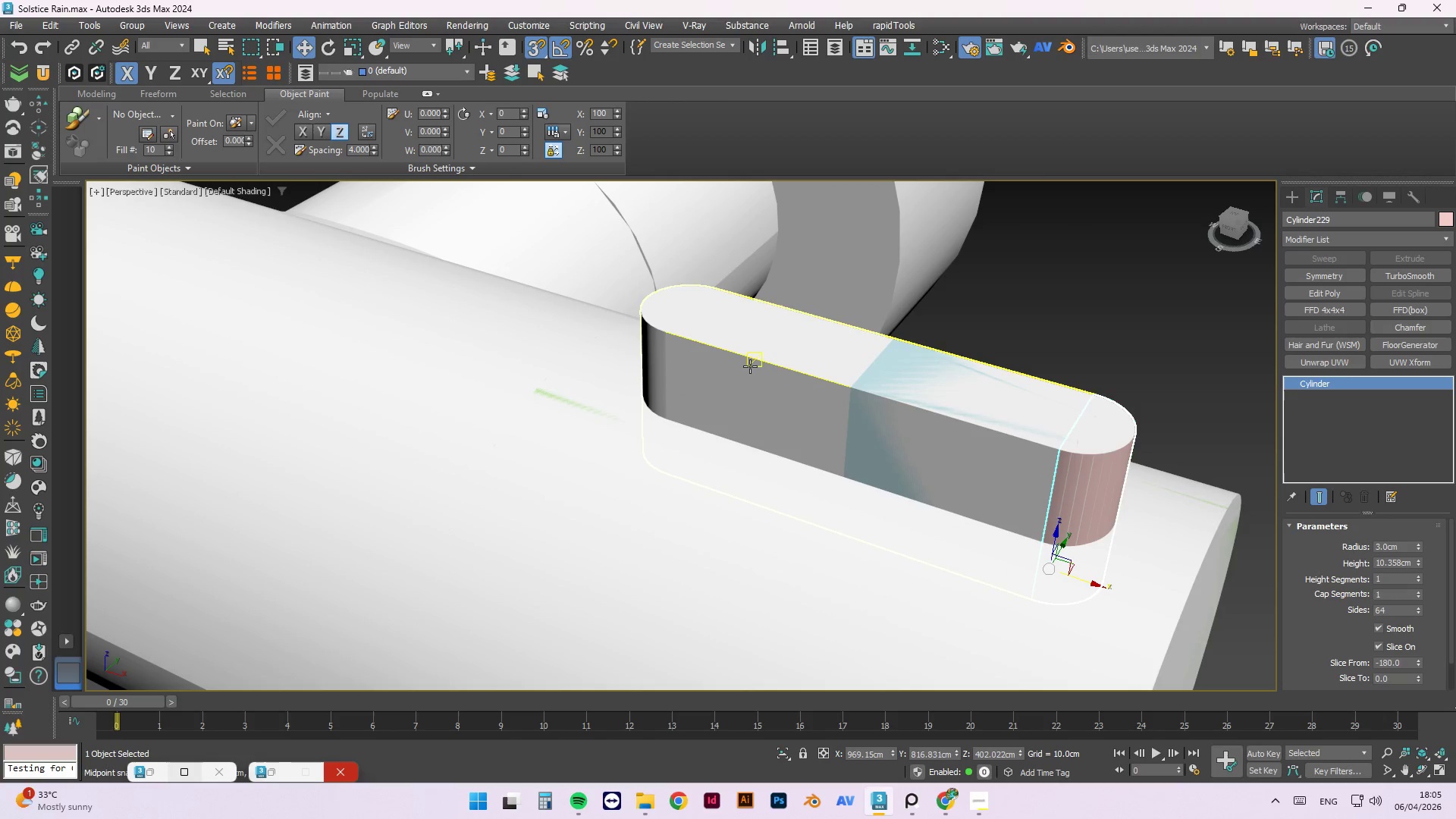 
left_click([750, 366])
 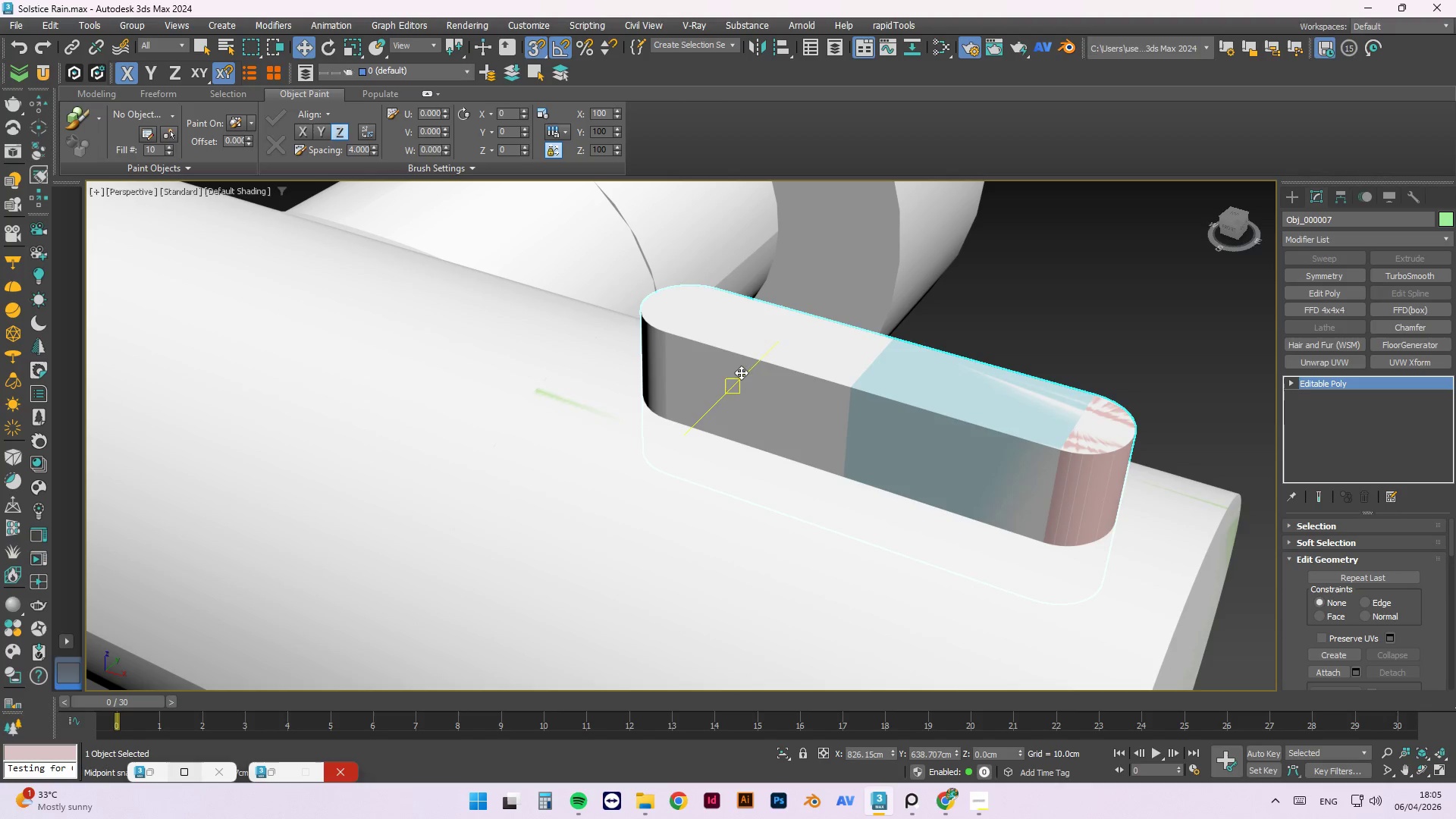 
left_click([1031, 414])
 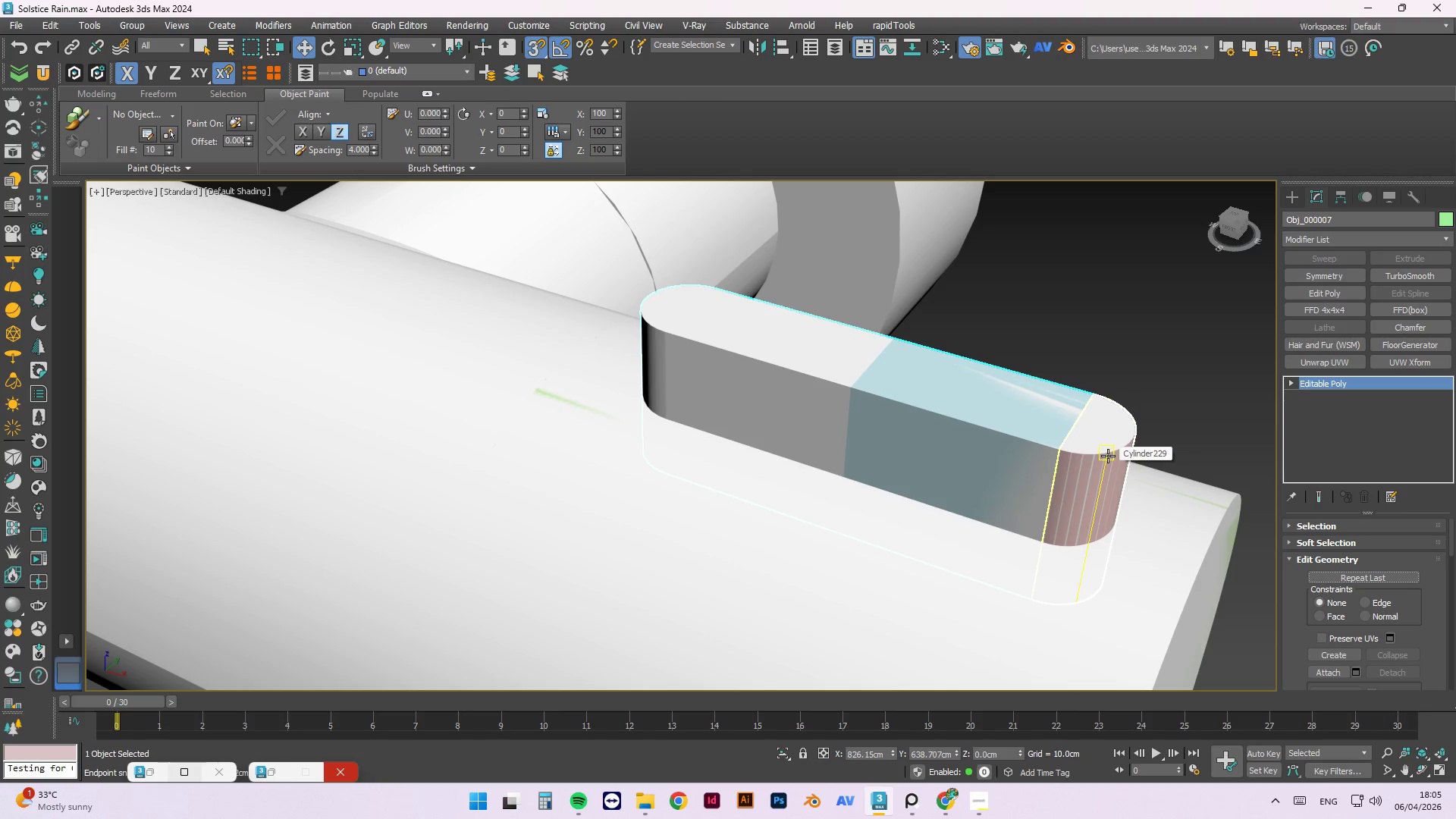 
left_click([1108, 456])
 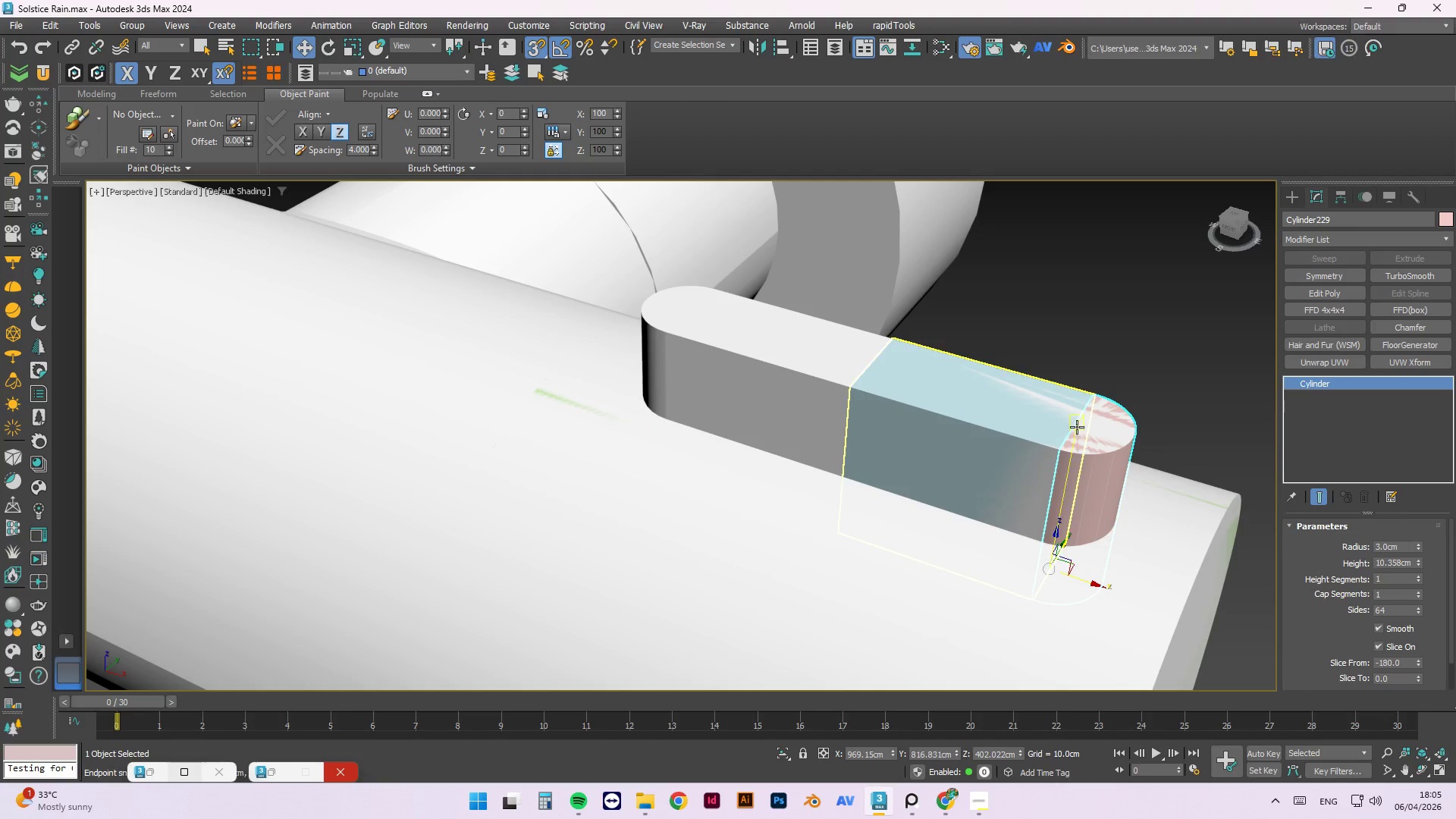 
left_click([1109, 341])
 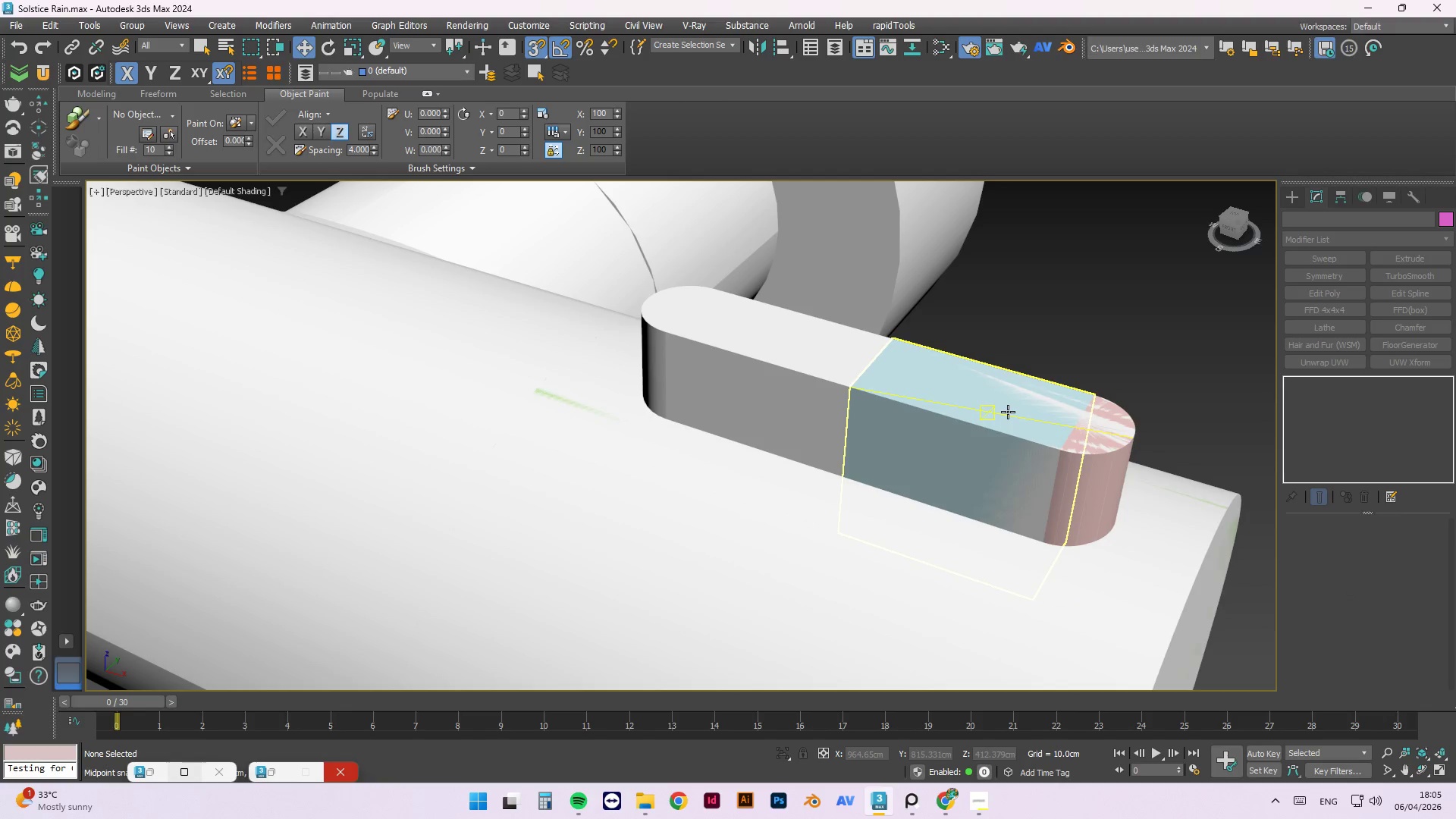 
left_click([1008, 412])
 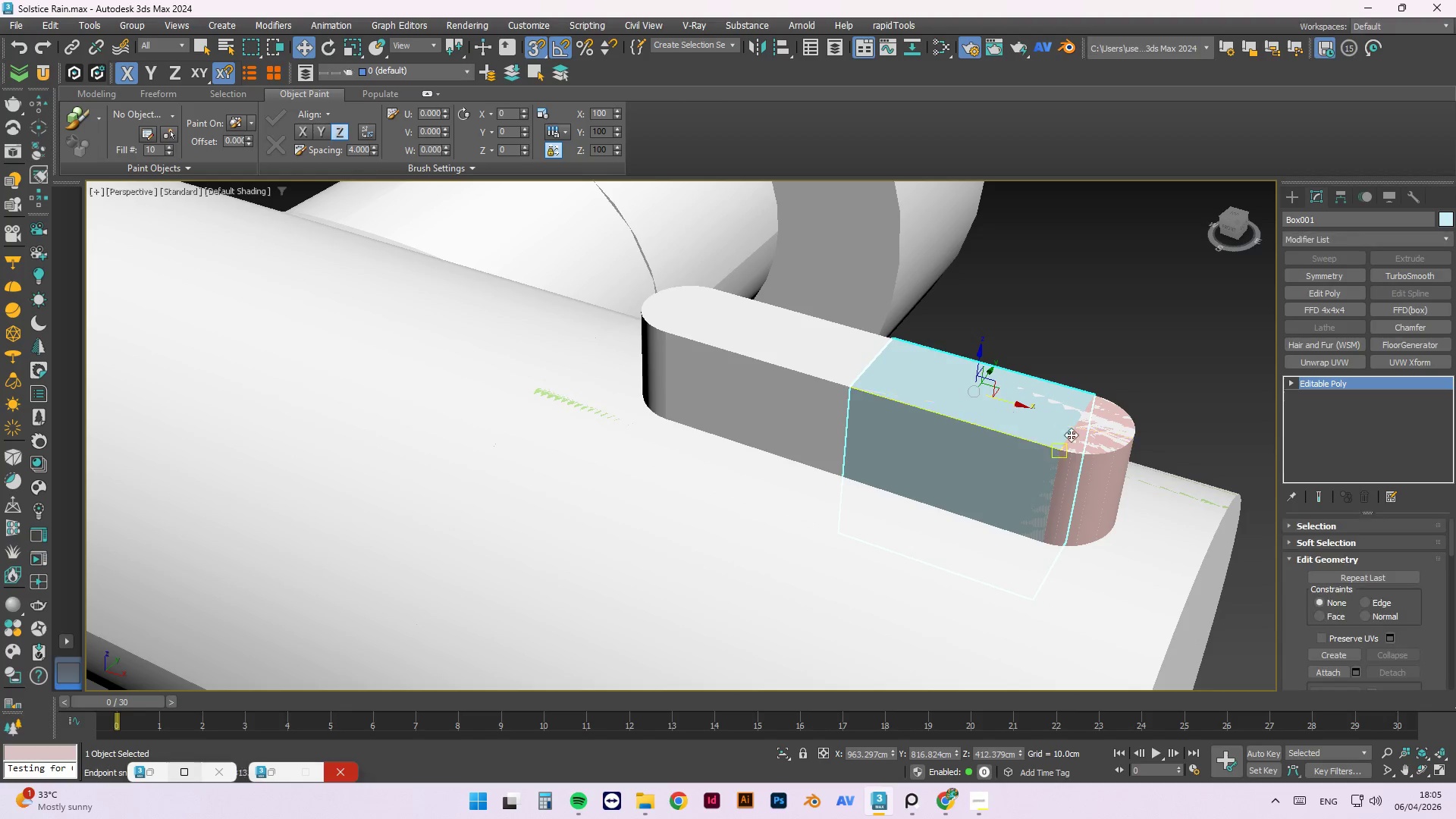 
hold_key(key=ControlLeft, duration=0.77)
left_click([1088, 441])
 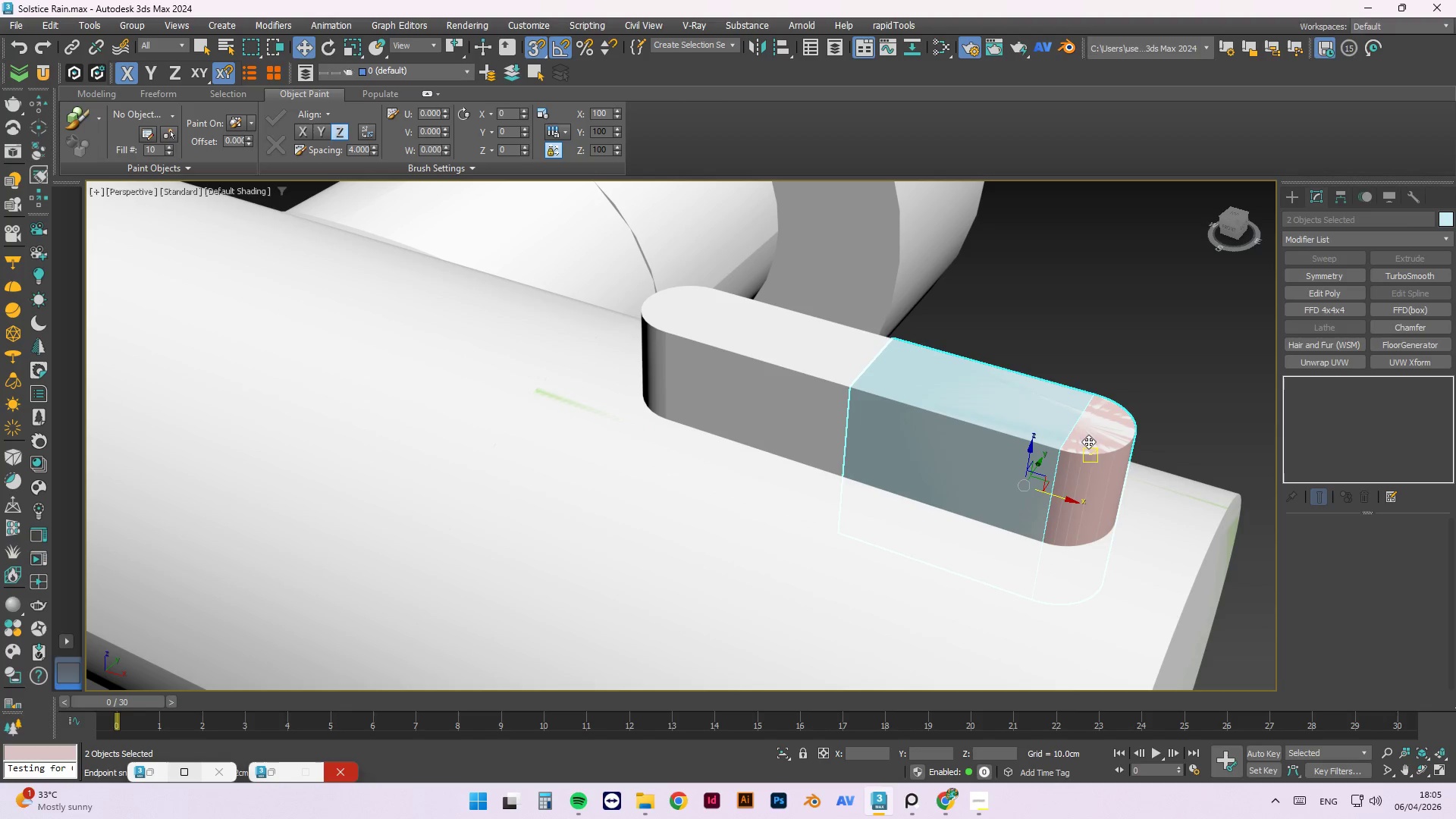 
key(Alt+Q)
 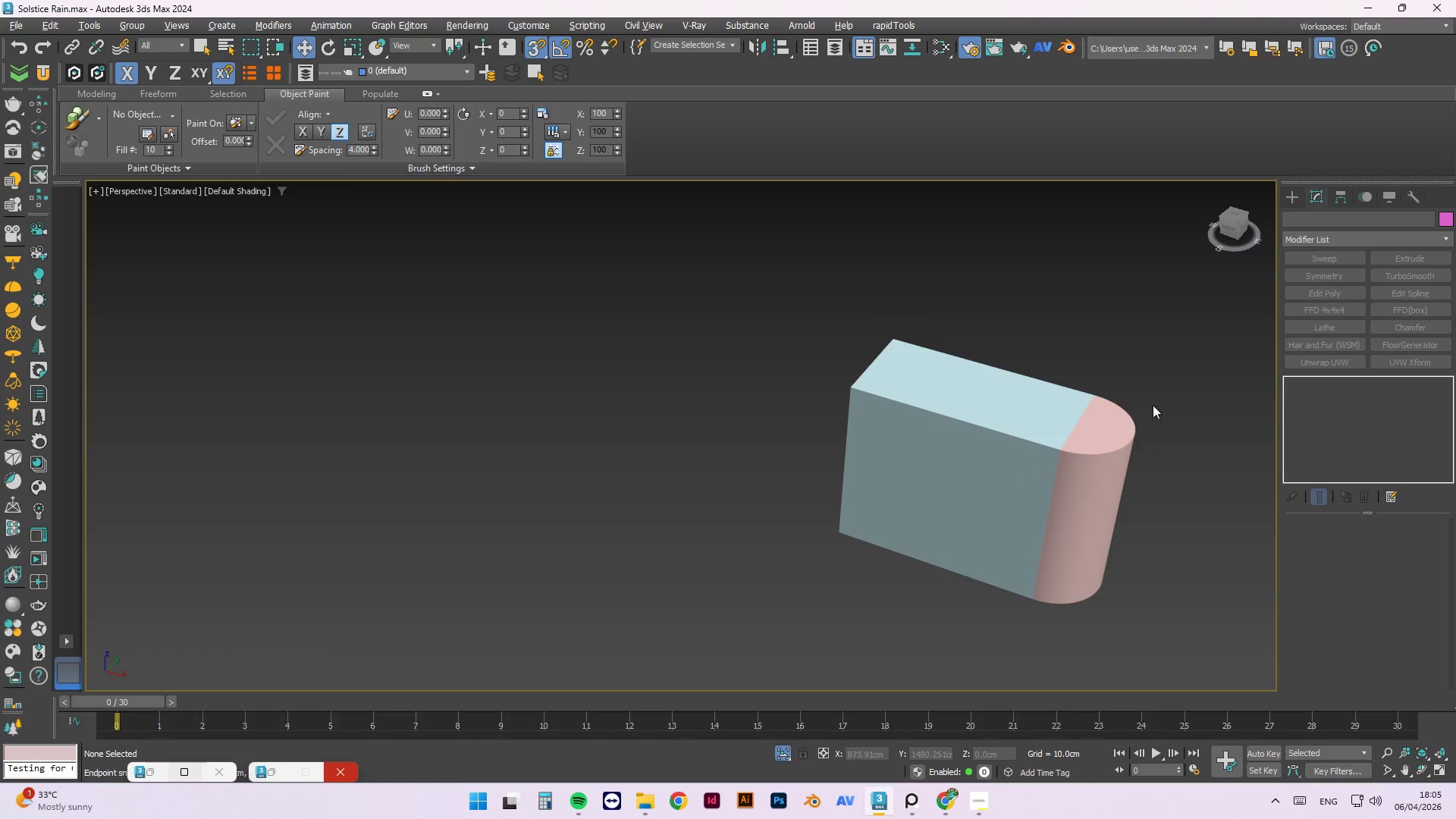 
left_click([1111, 433])
 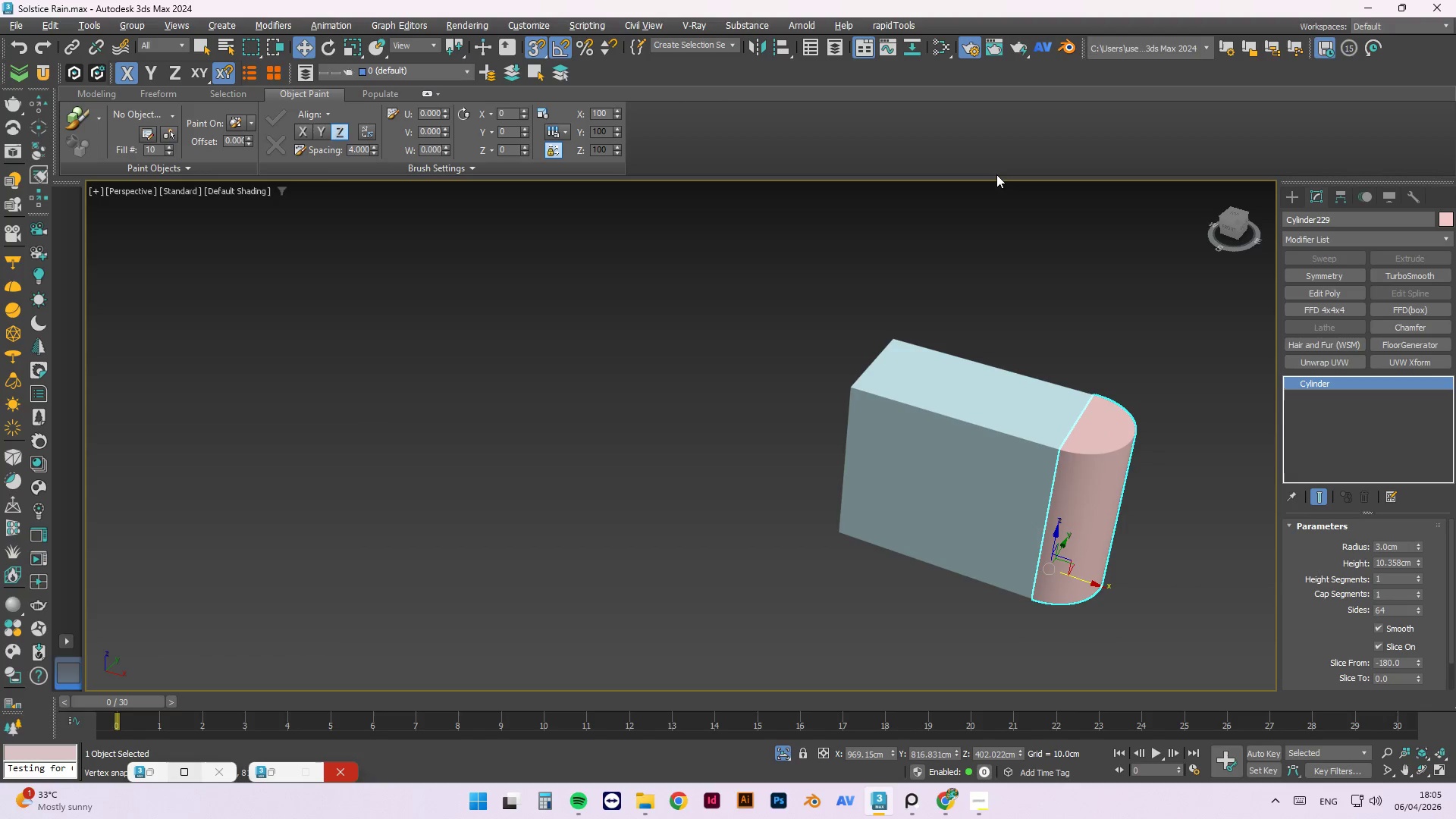 
right_click([1103, 463])
 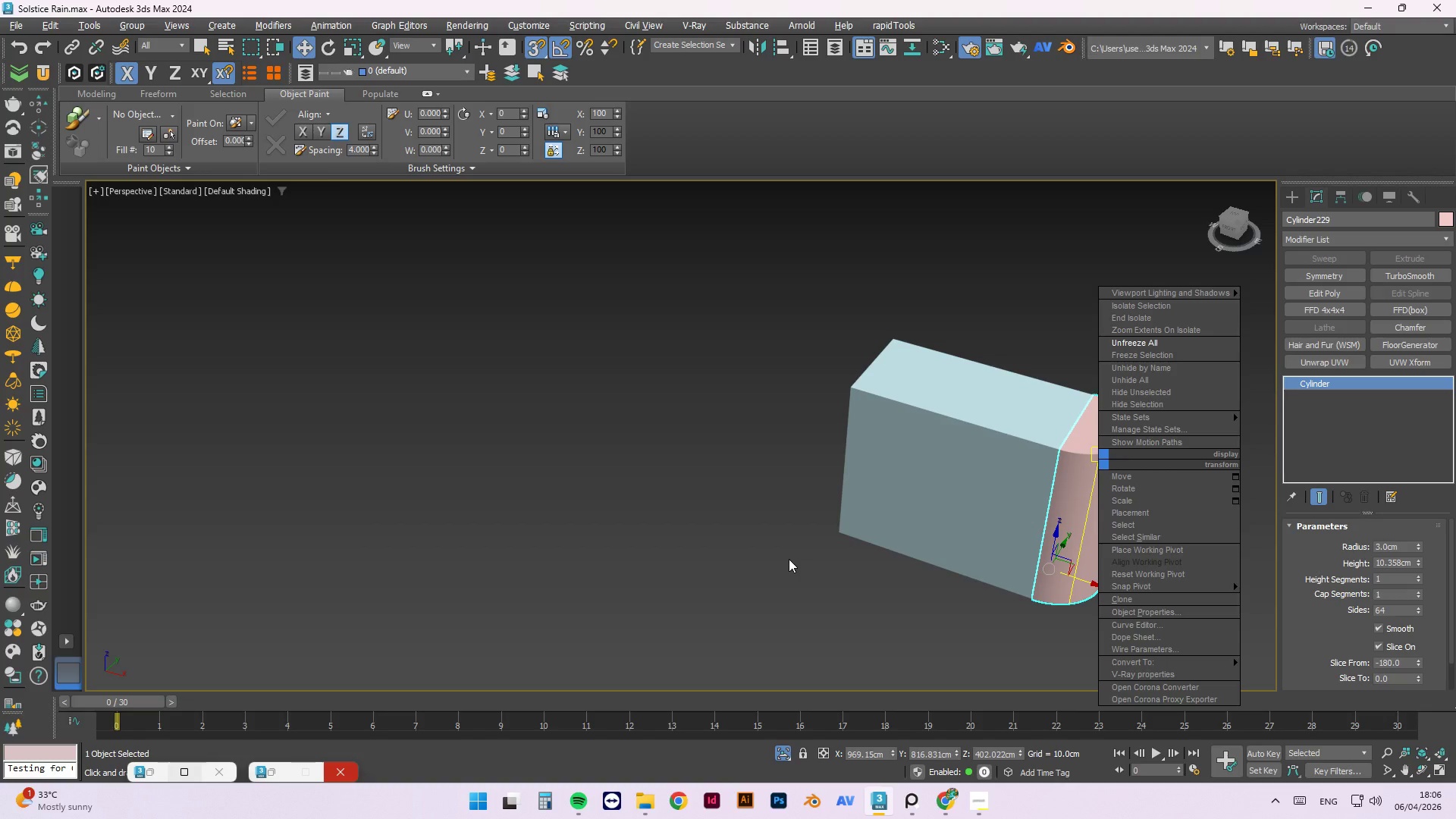 
wait(66.16)
 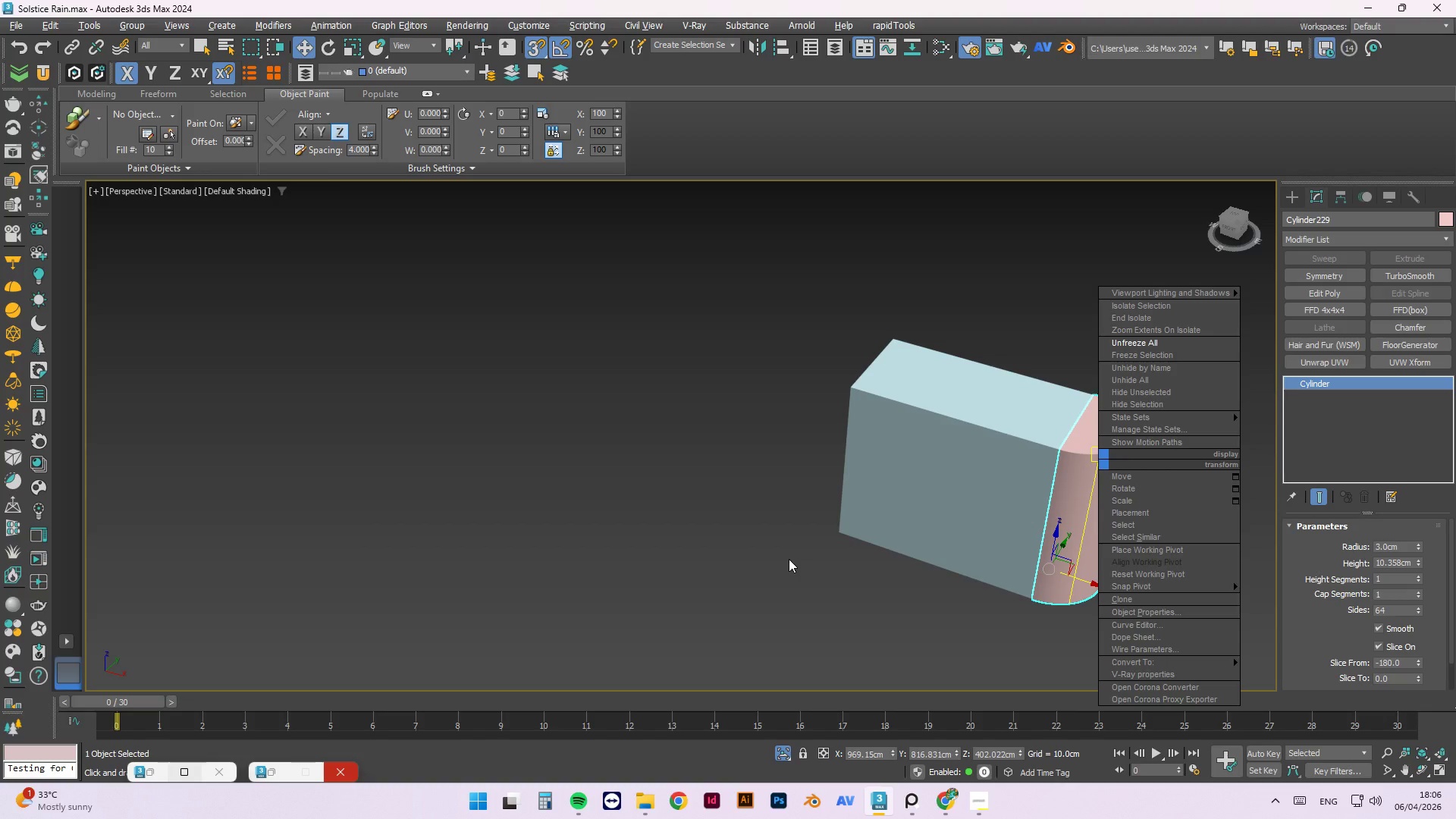 
left_click([650, 383])
 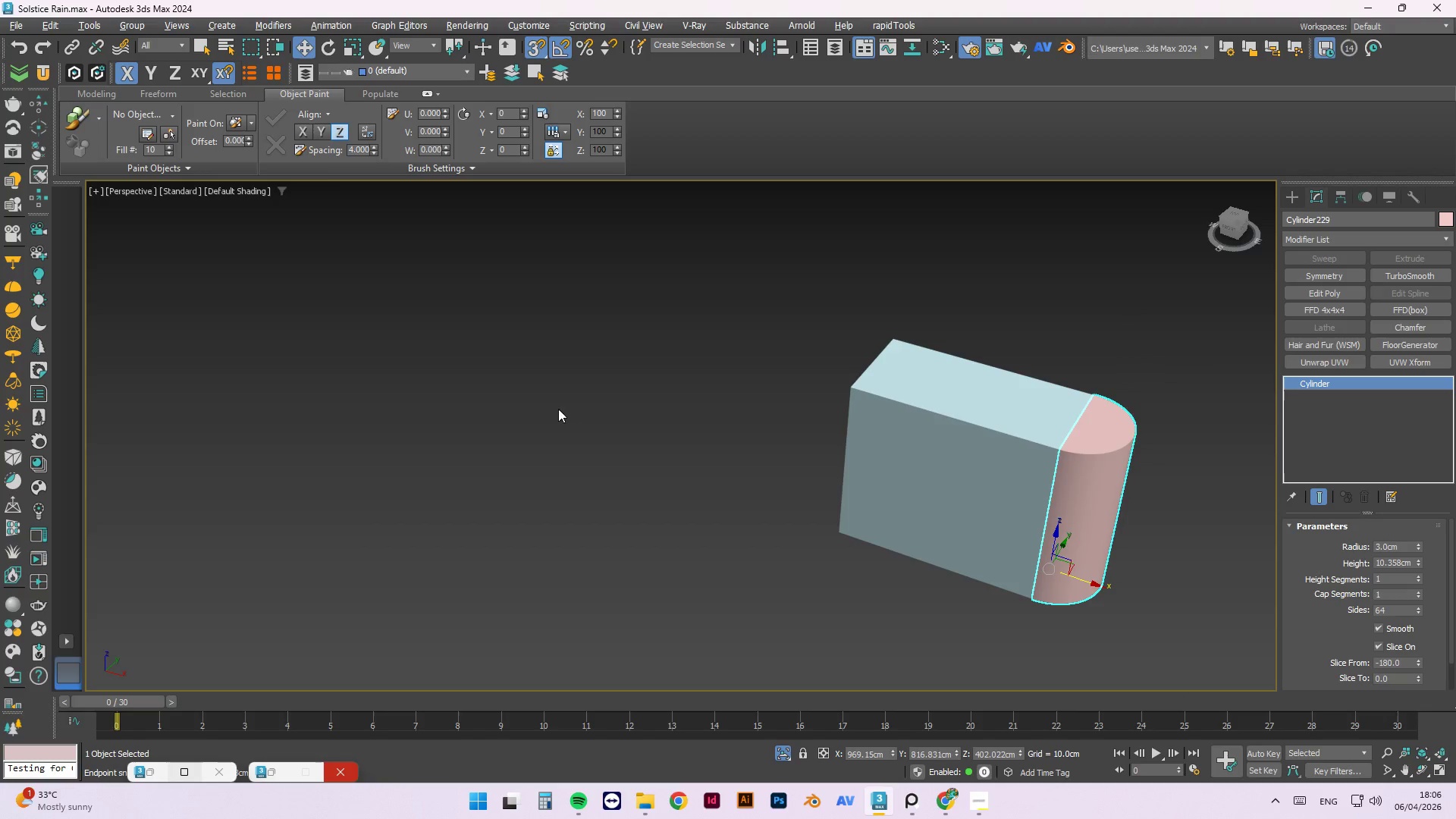 
left_click([918, 394])
 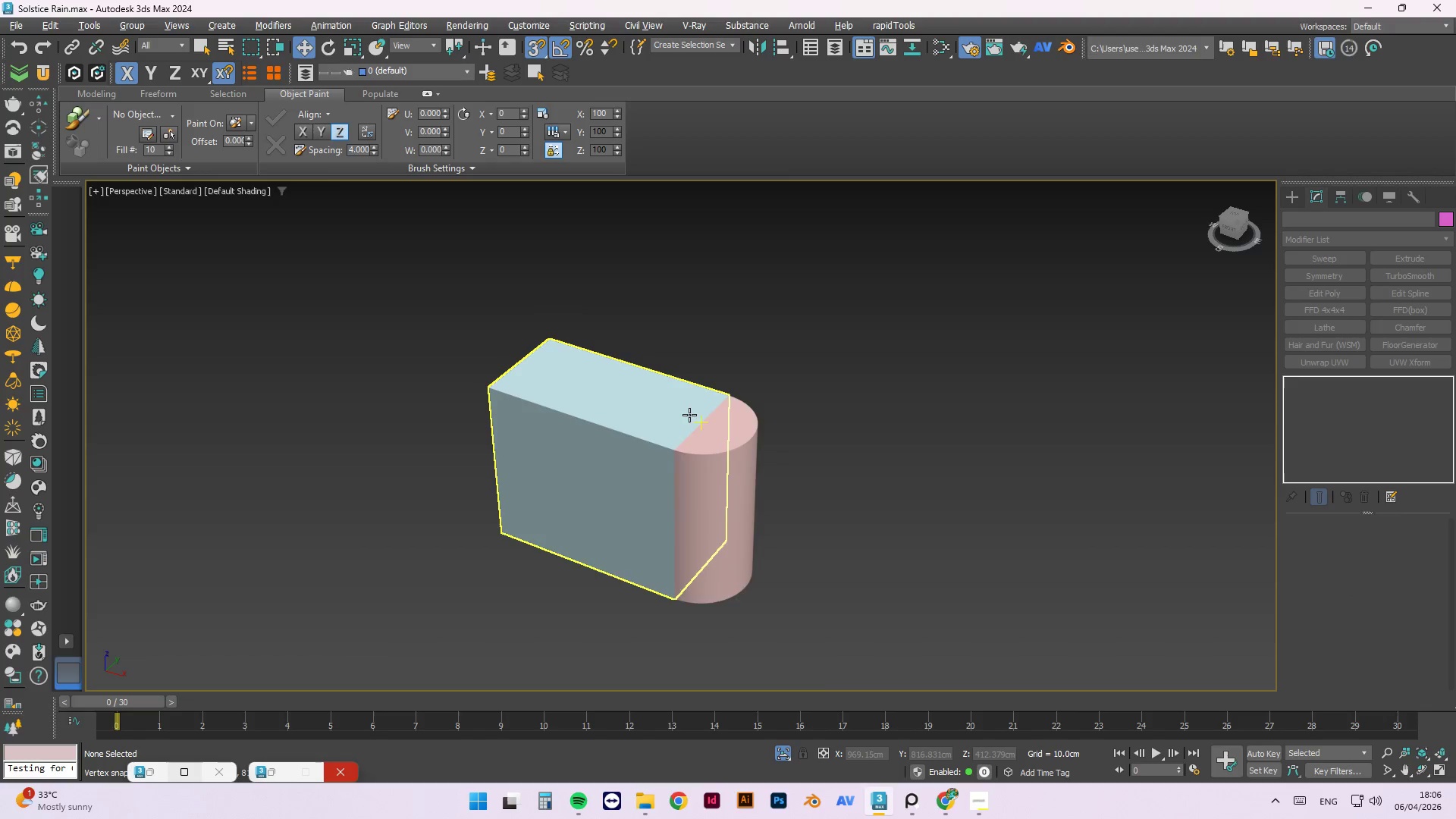 
scroll: coordinate [771, 449], scroll_direction: none, amount: 0.0
 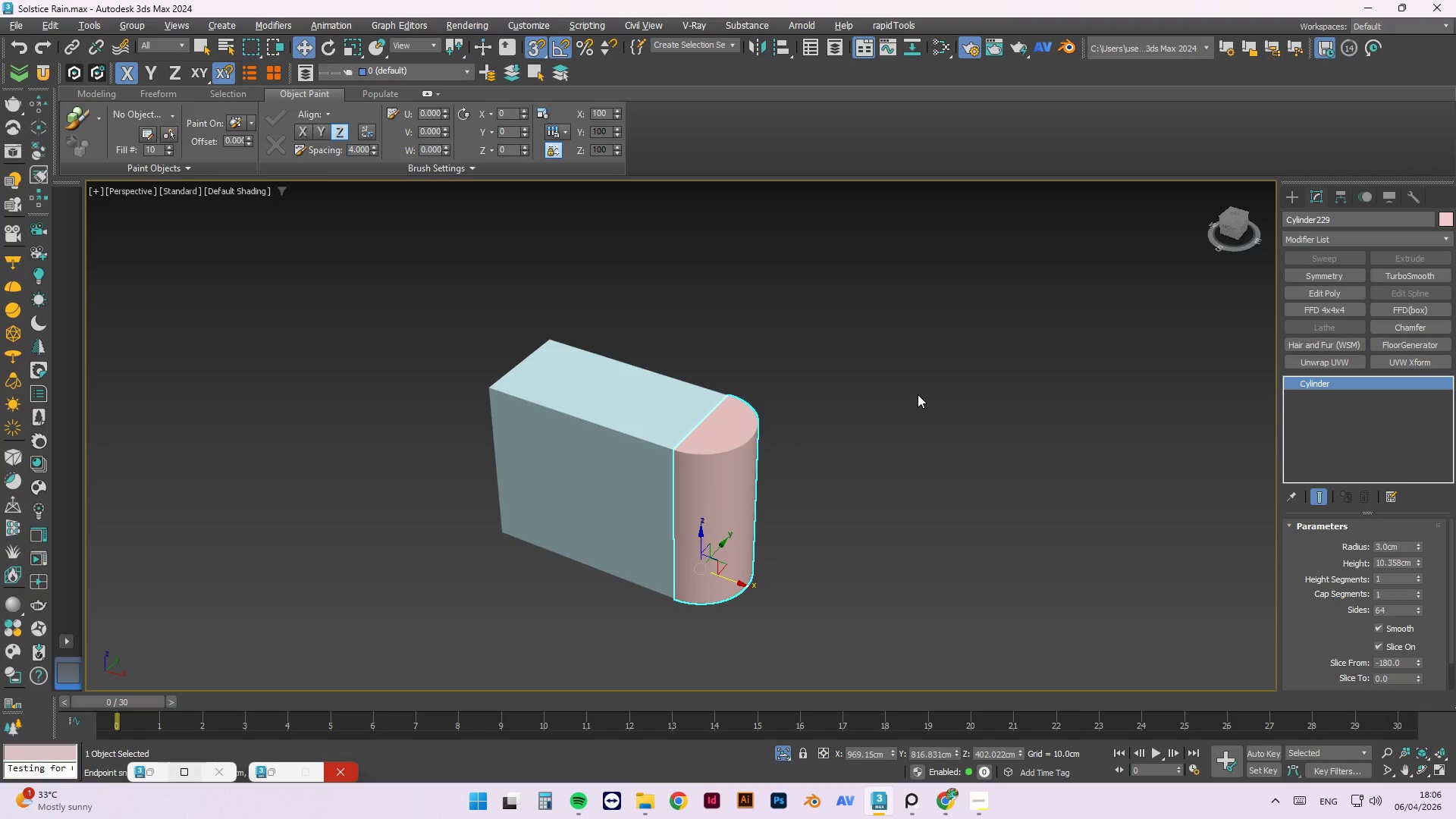 
left_click([748, 456])
 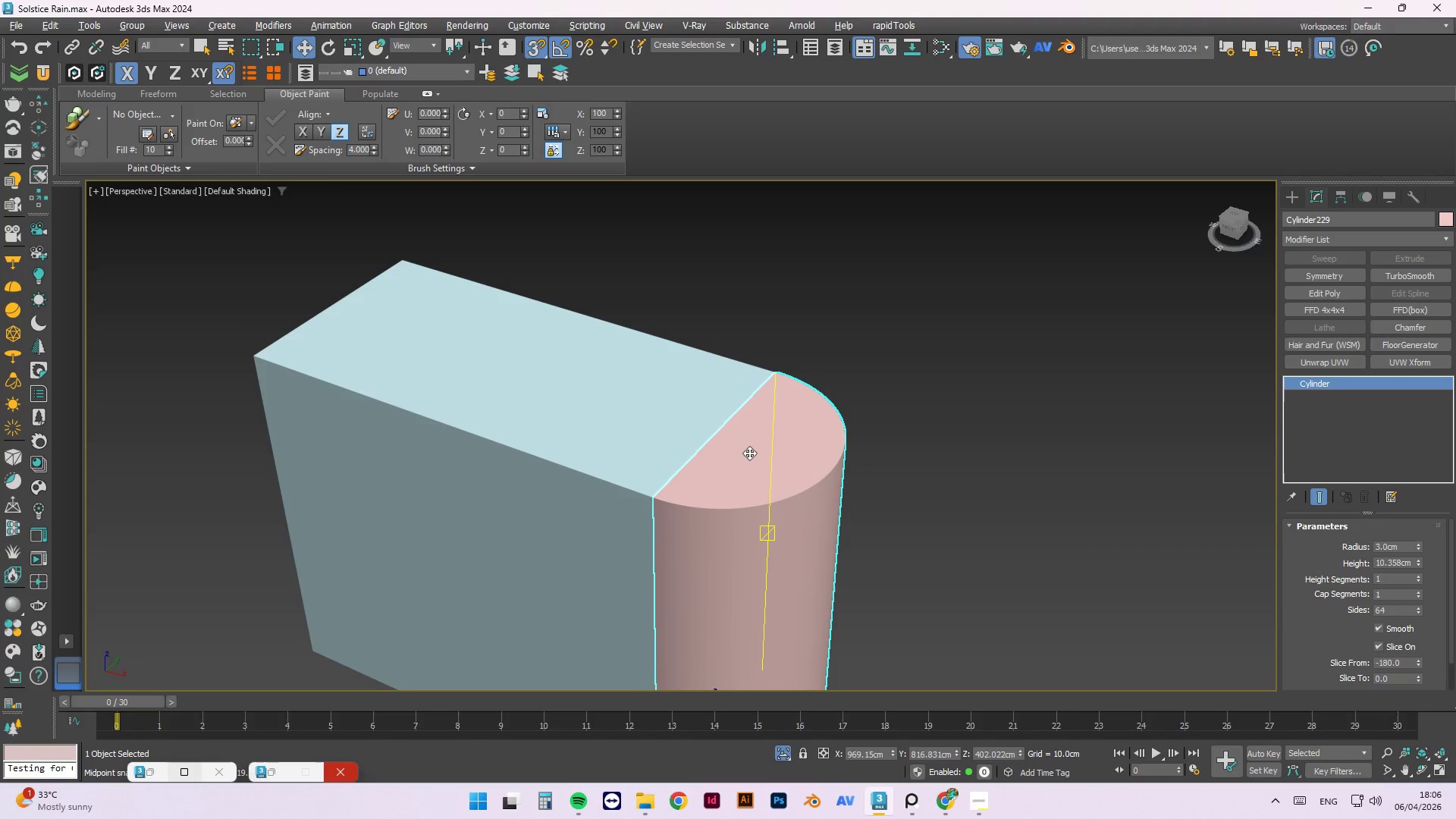 
scroll: coordinate [689, 415], scroll_direction: up, amount: 2.0
 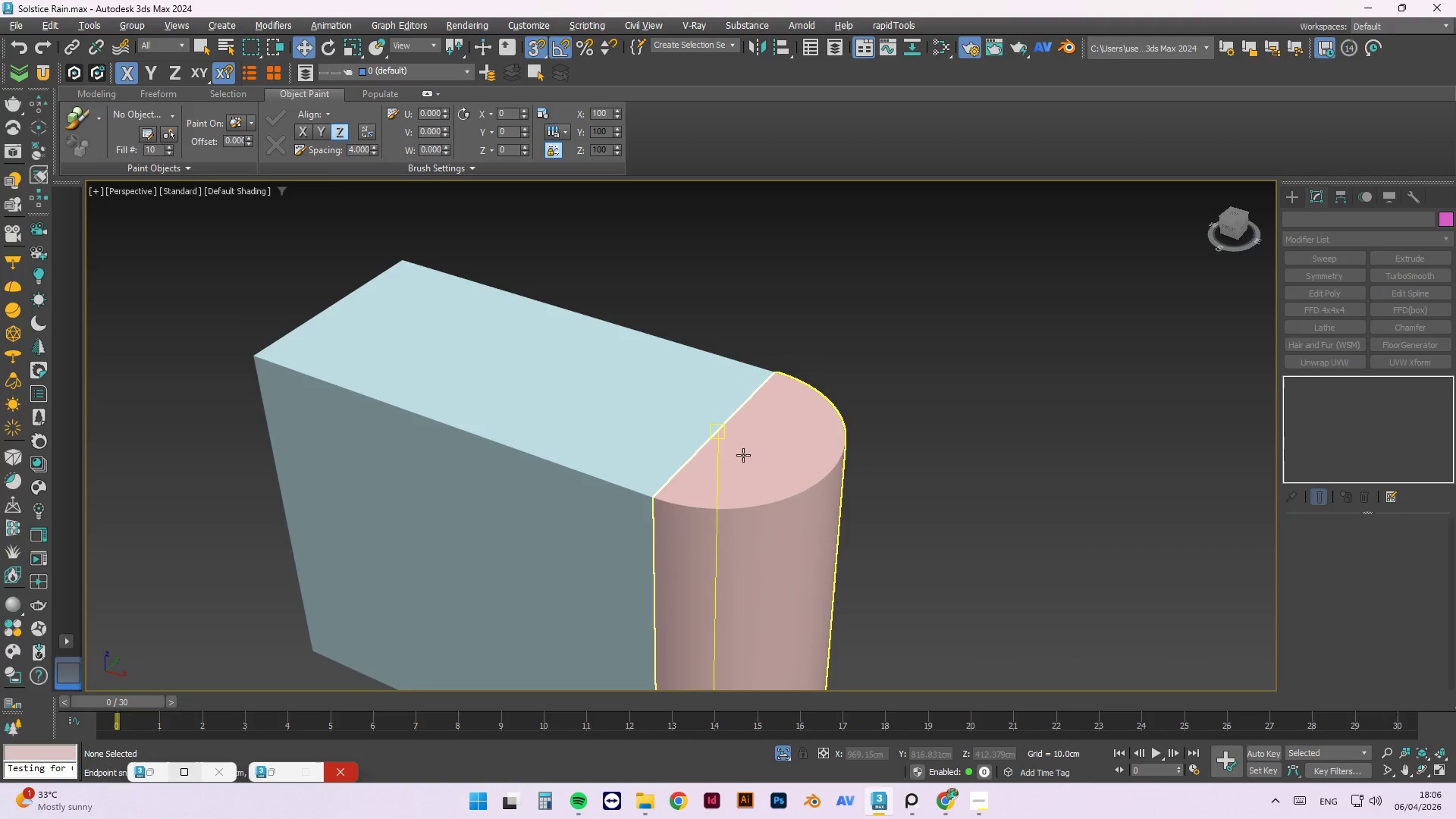 
right_click([749, 453])
 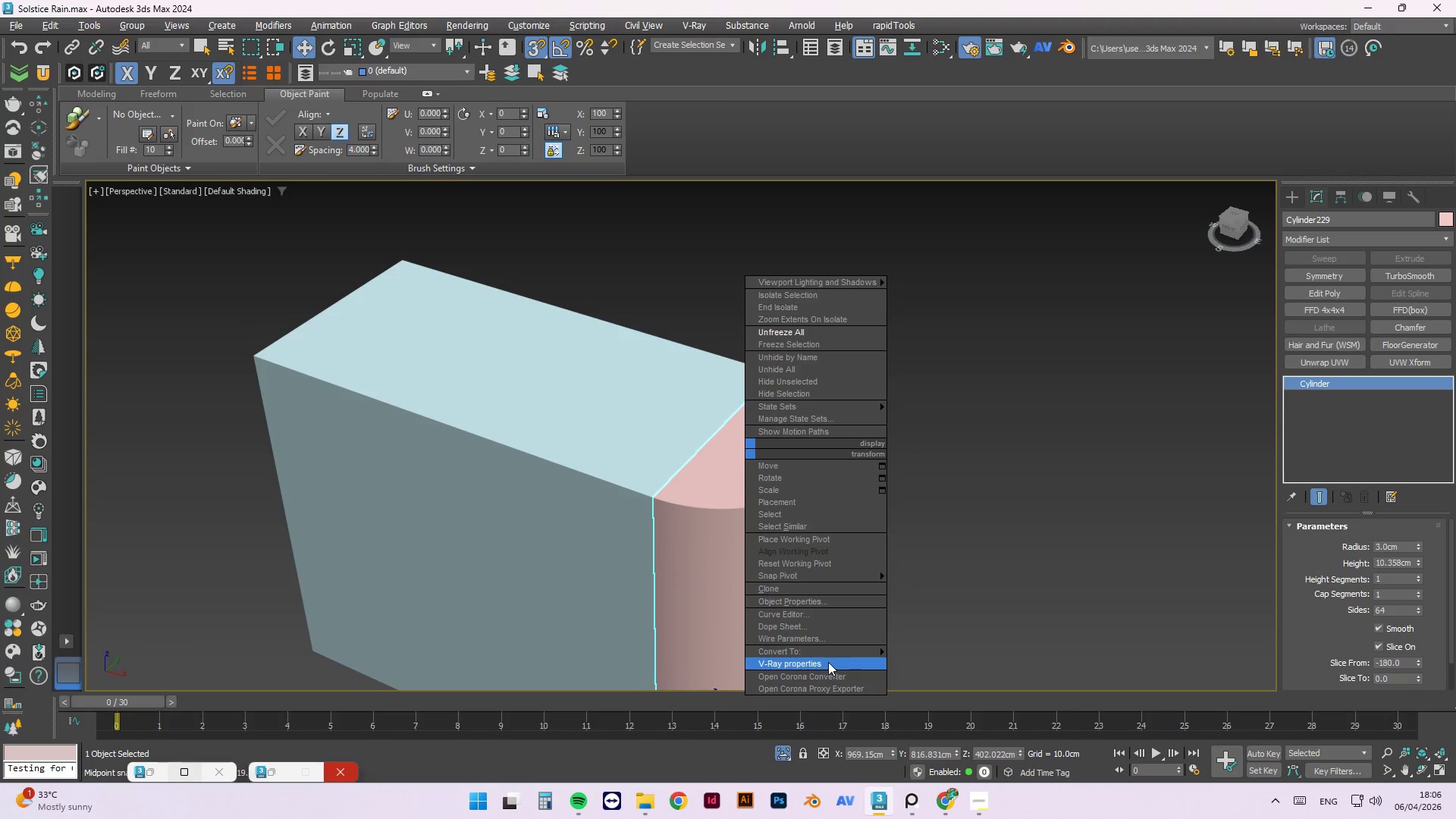 
left_click([826, 655])
 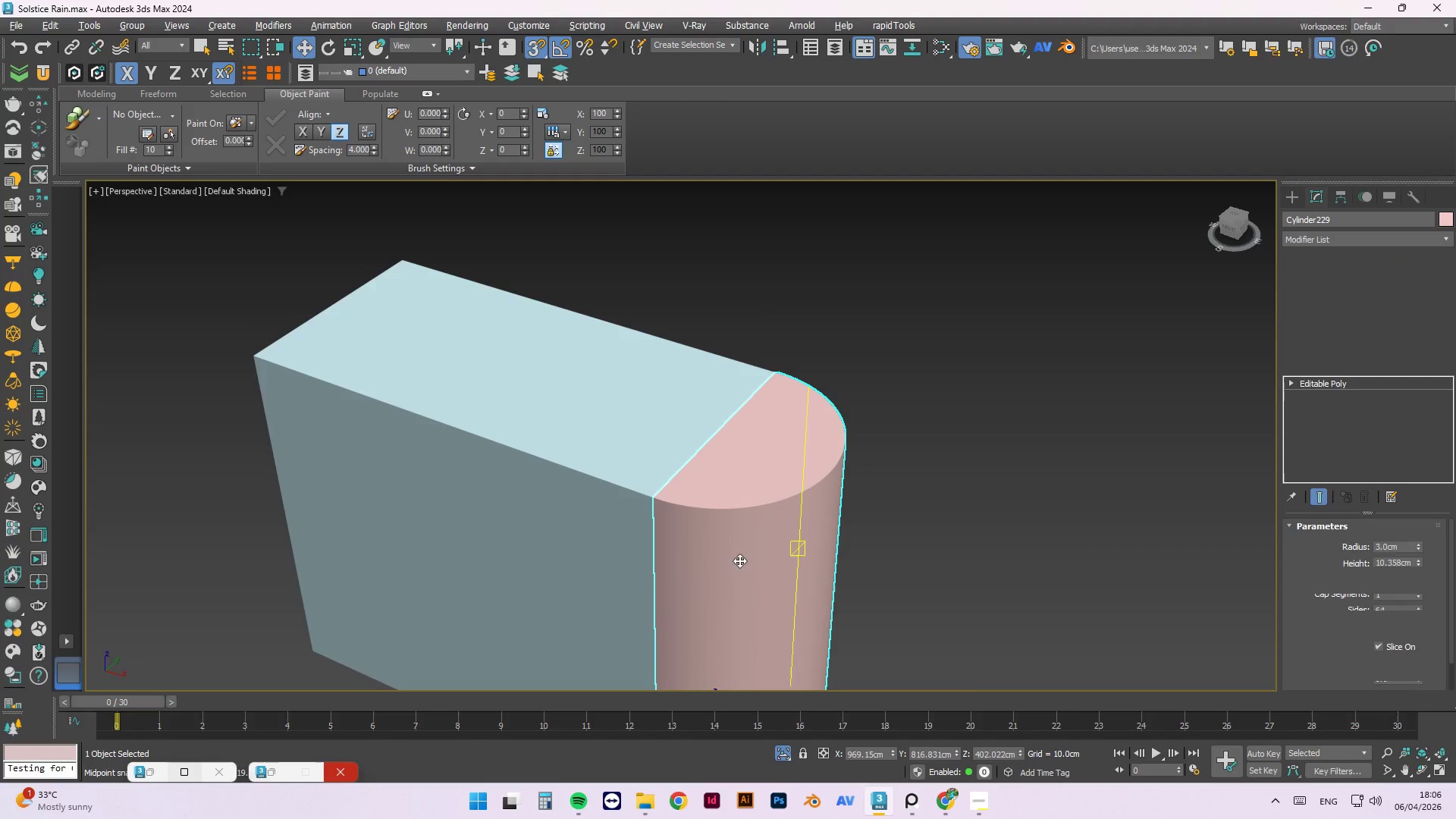 
double_click([648, 494])
 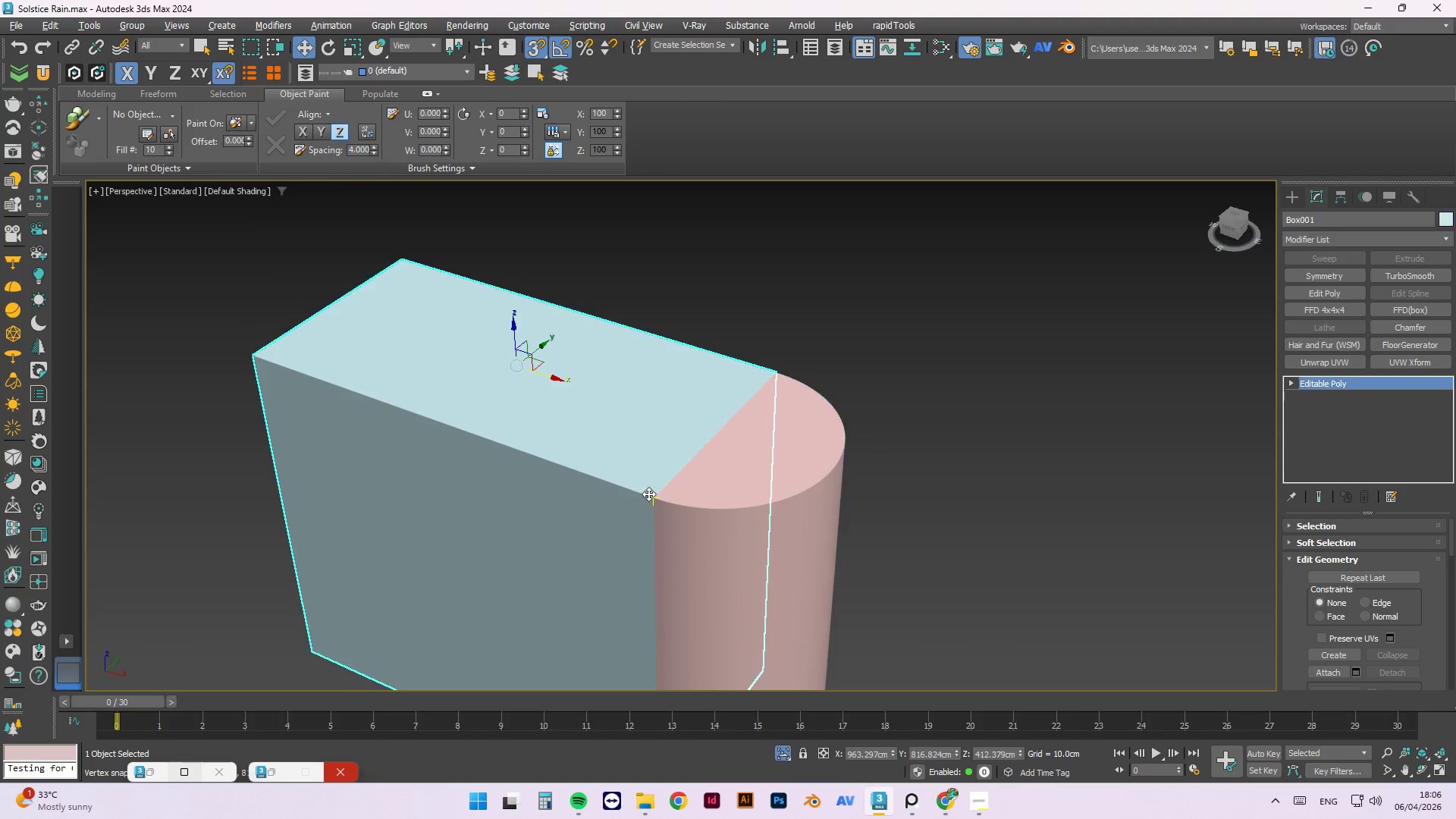 
right_click([648, 494])
 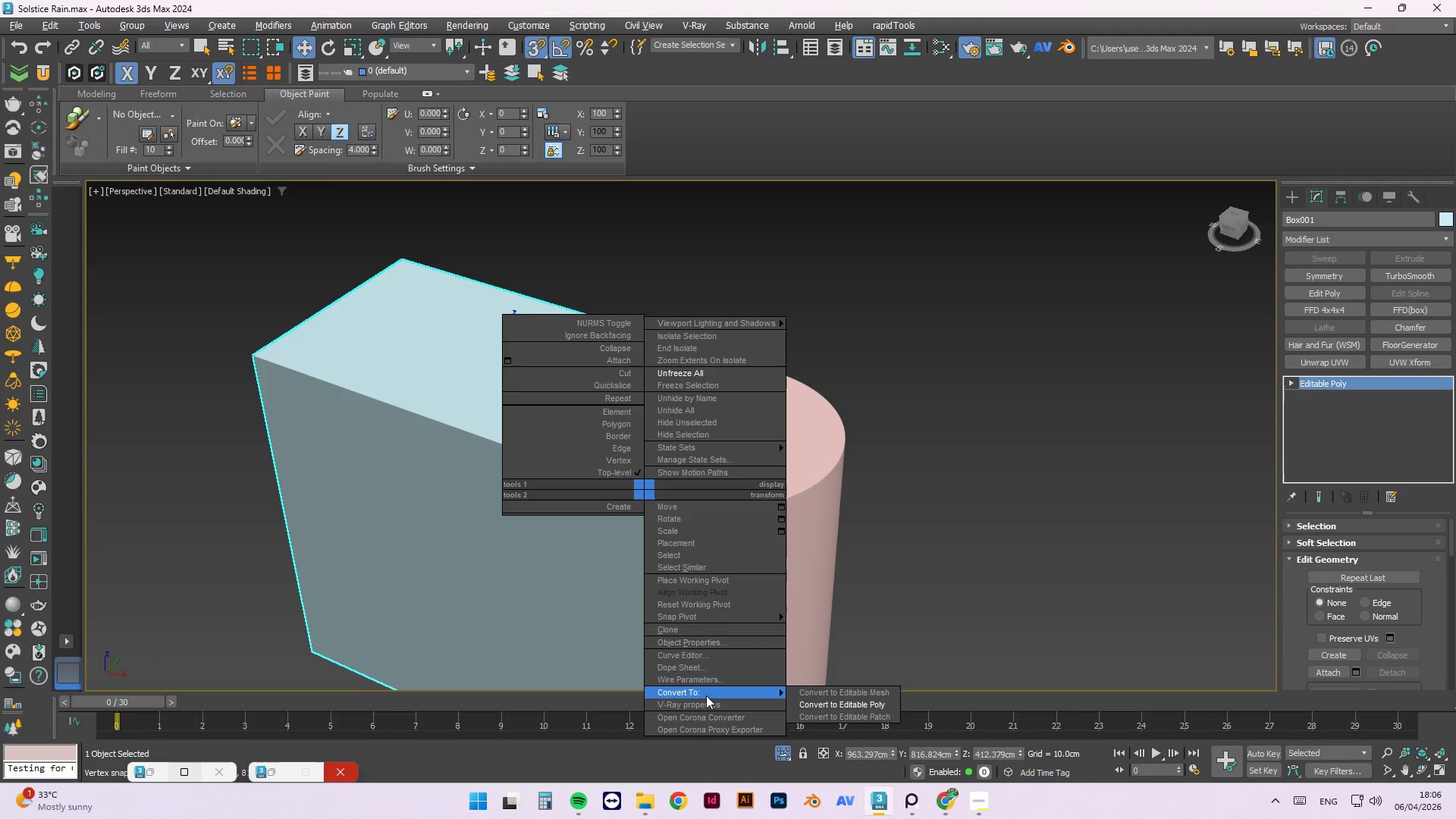 
left_click([706, 693])
 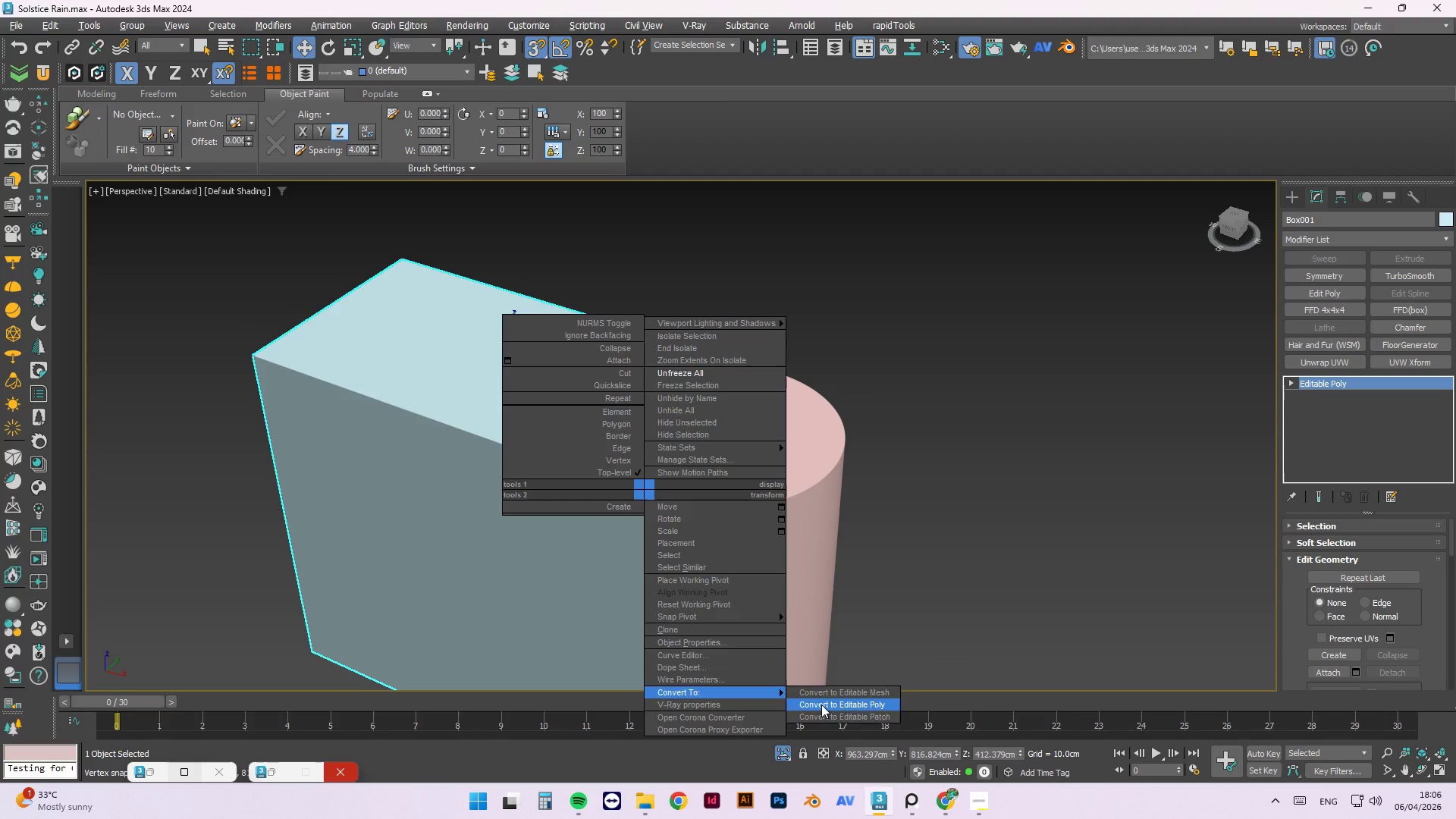 
left_click([821, 704])
 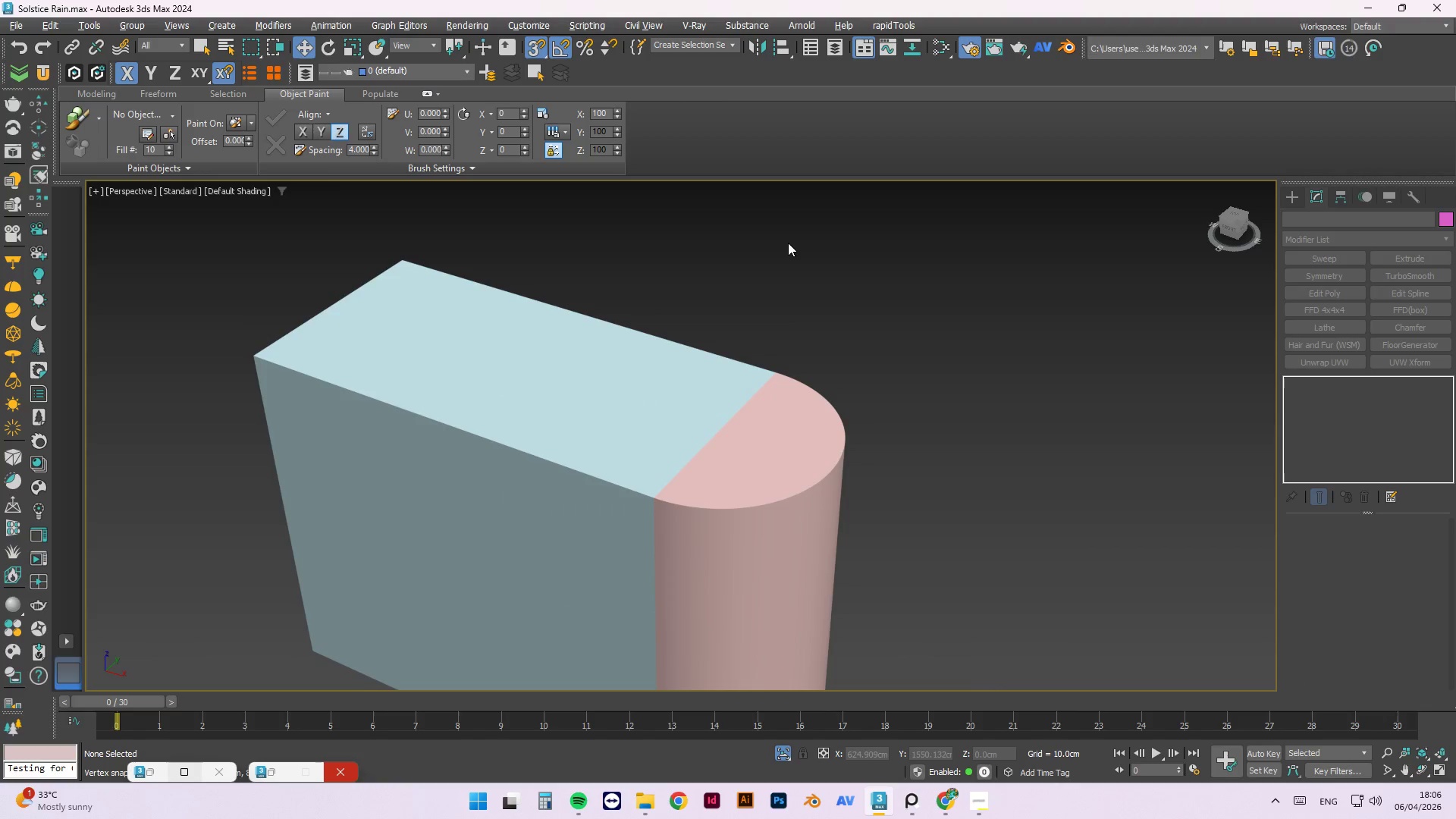 
right_click([788, 243])
 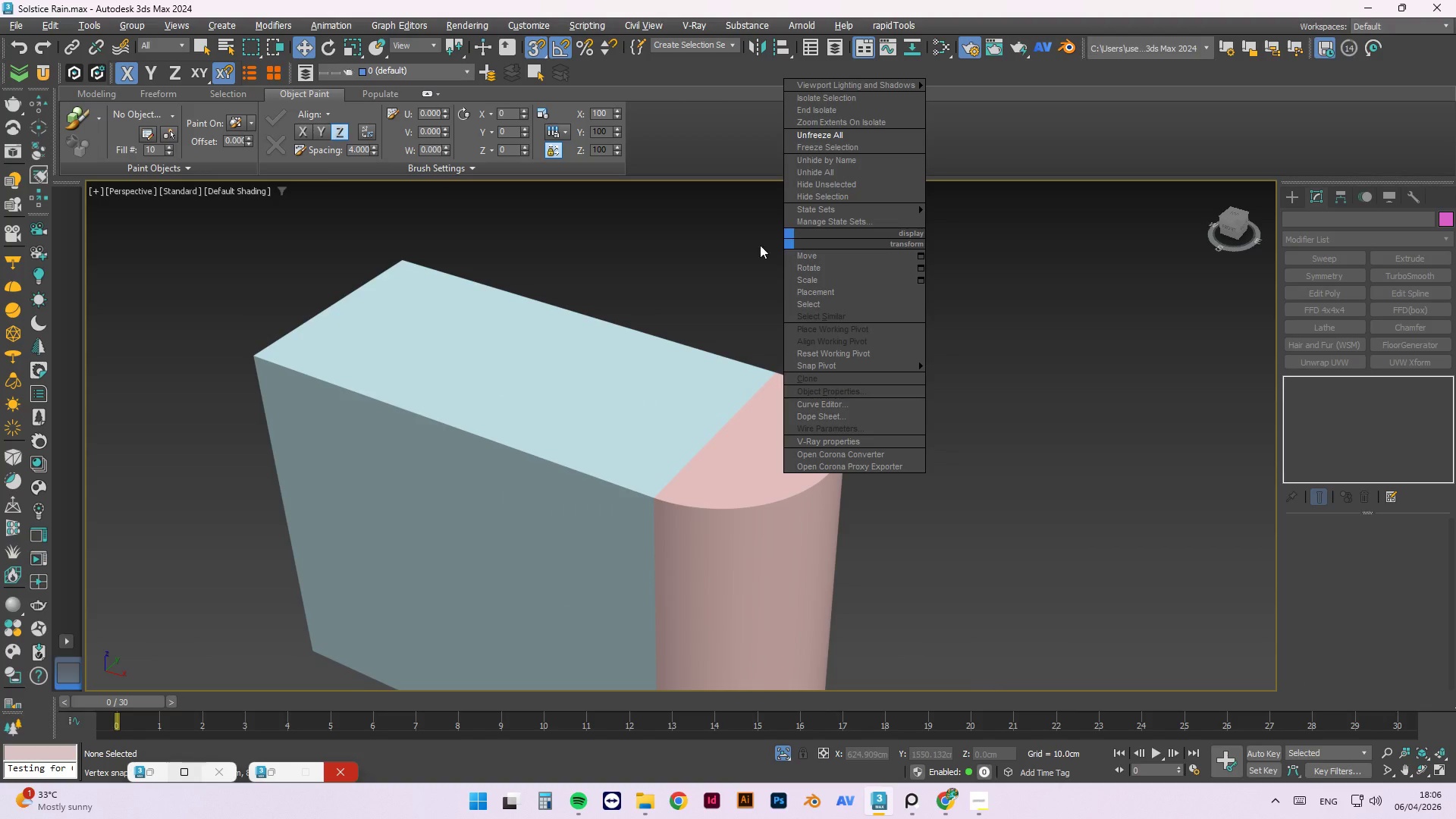 
left_click([738, 247])
 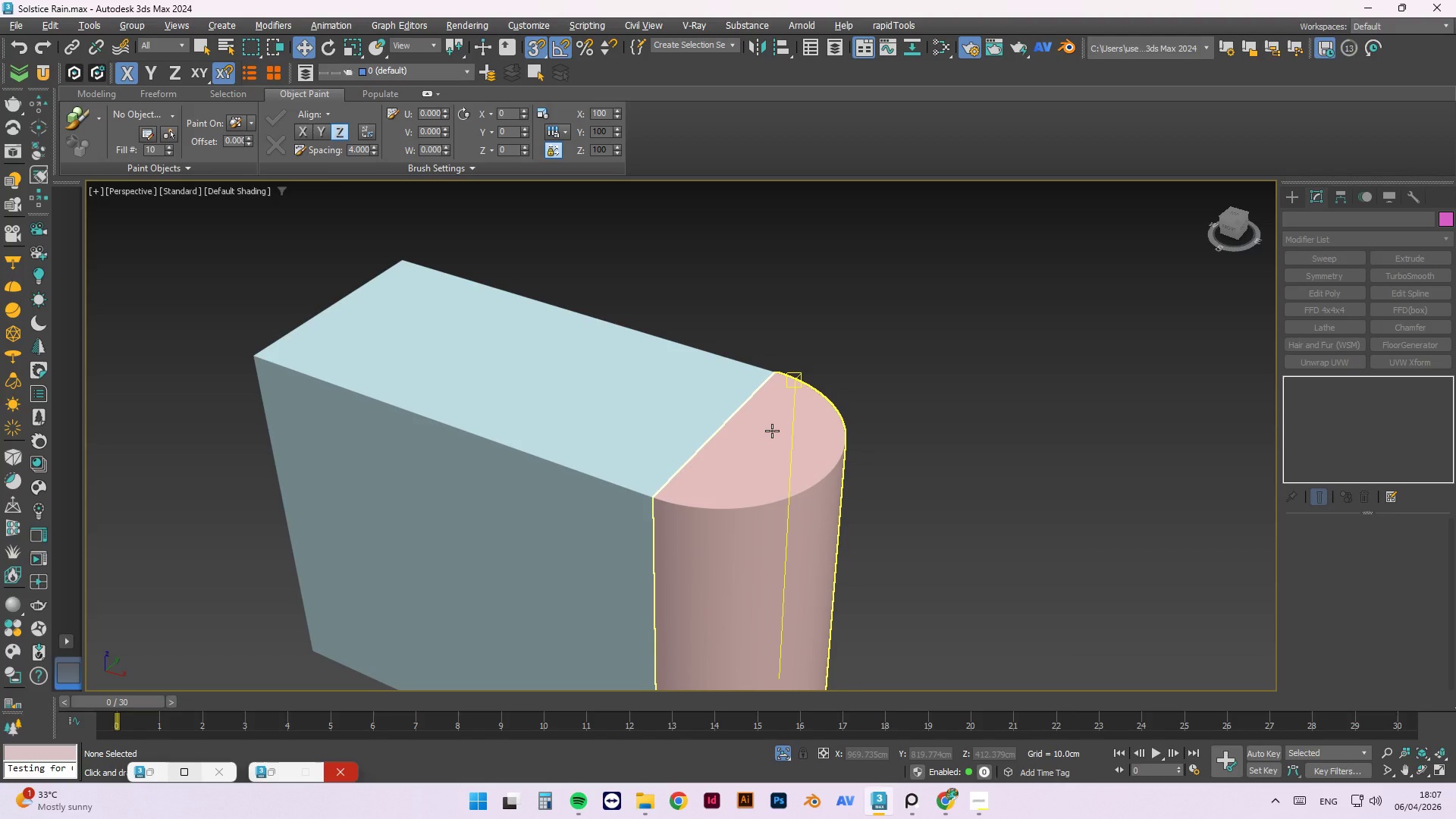 
wait(69.41)
 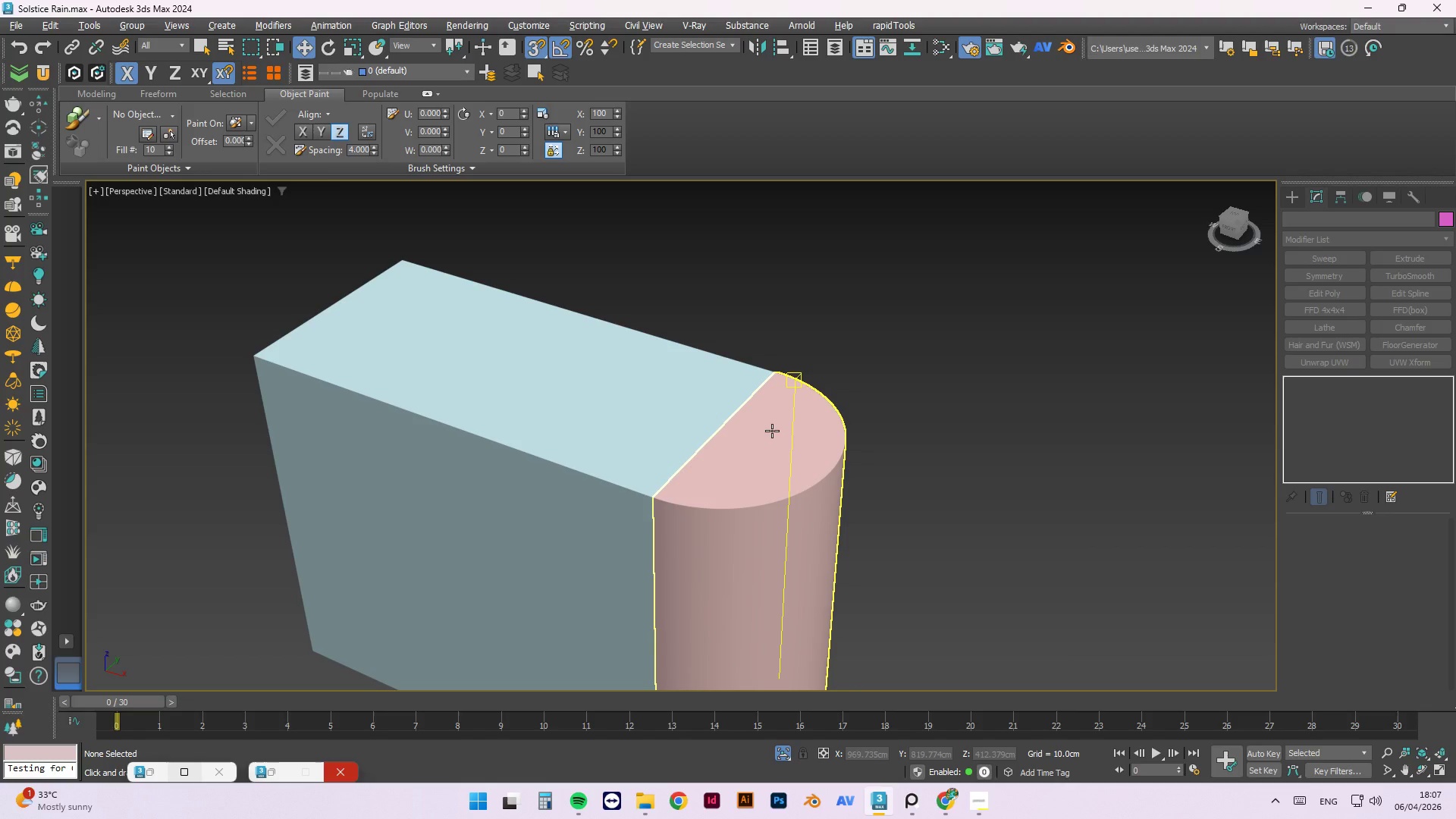 
left_click([974, 796])